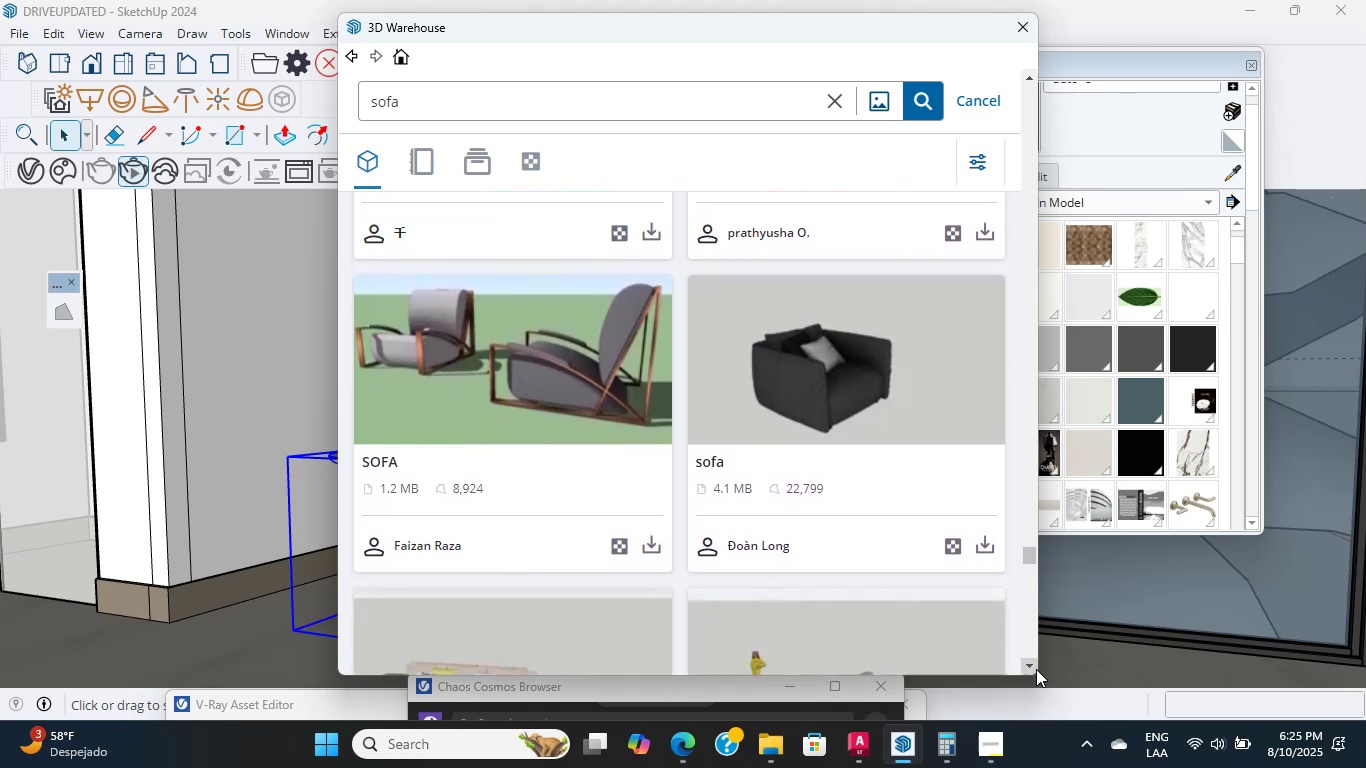 
triple_click([1036, 669])
 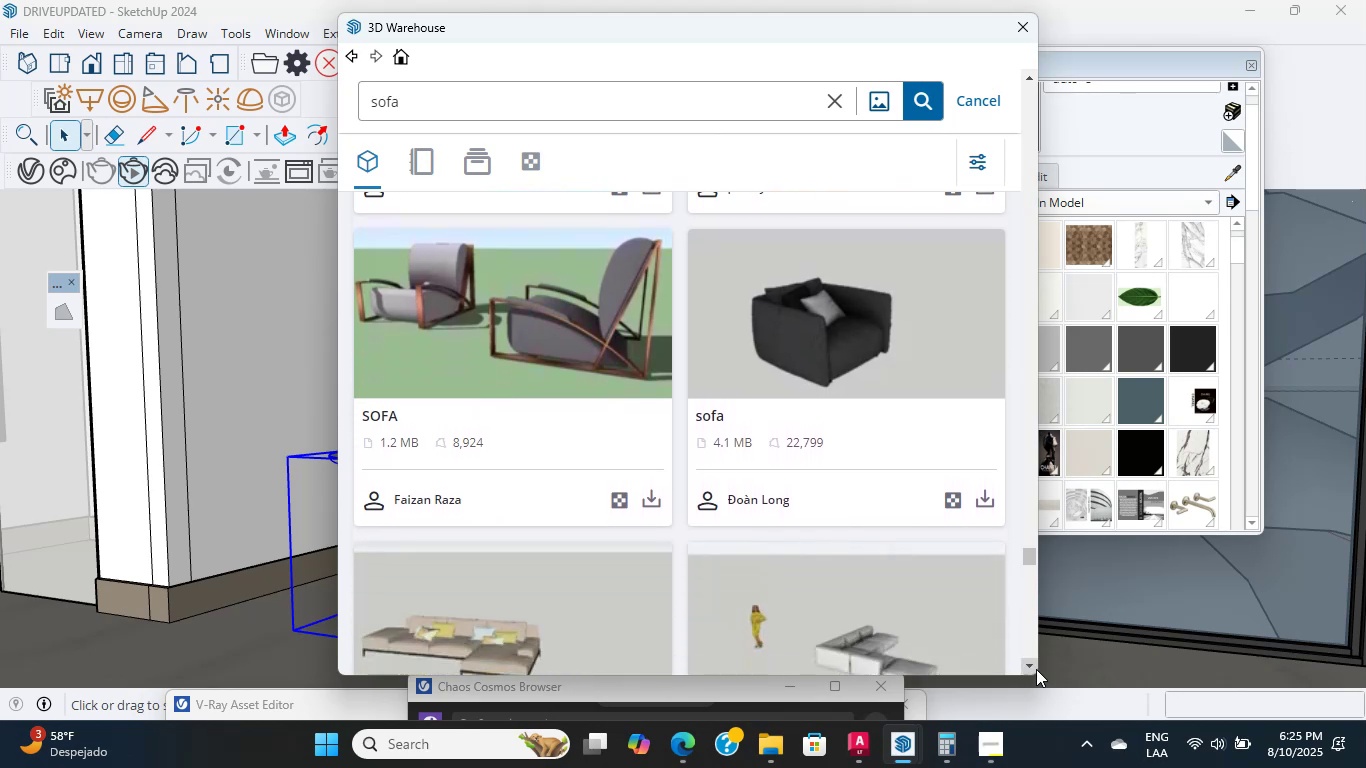 
triple_click([1036, 669])
 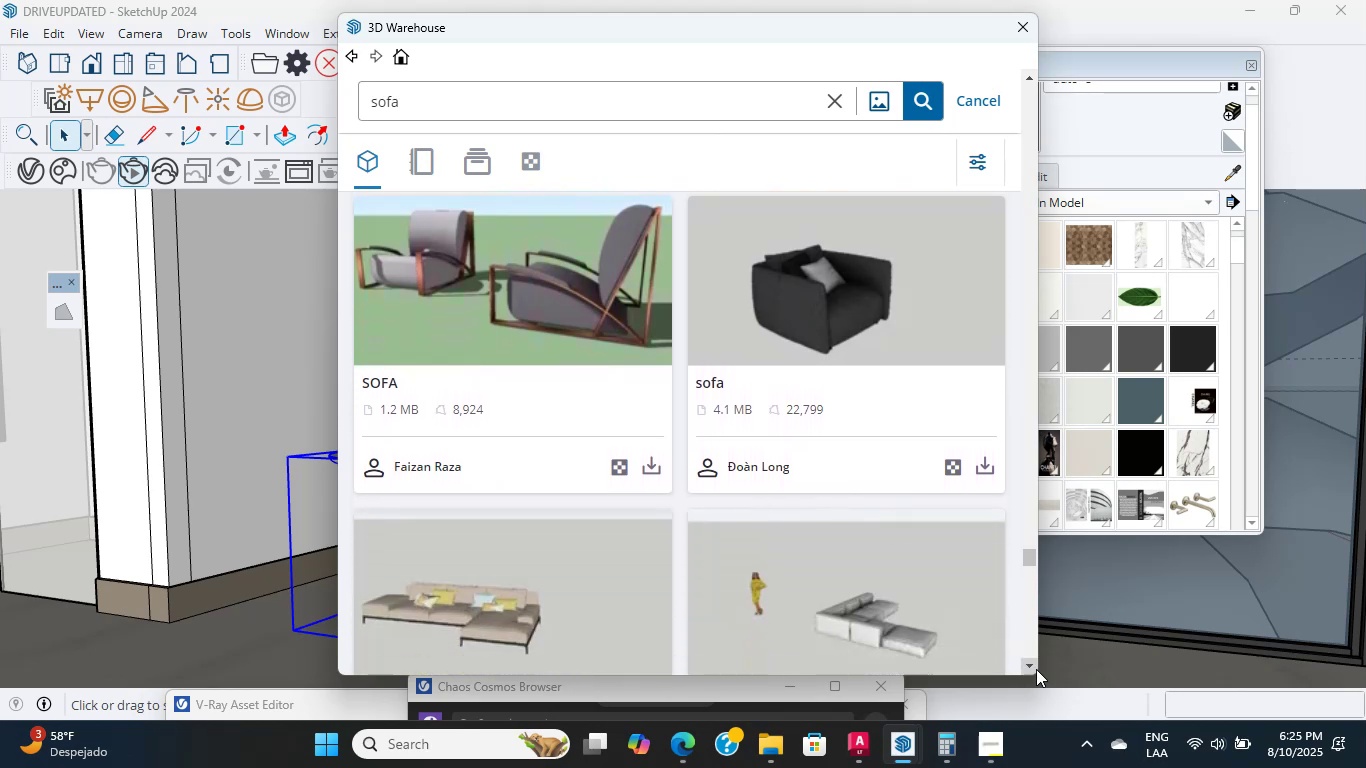 
triple_click([1036, 669])
 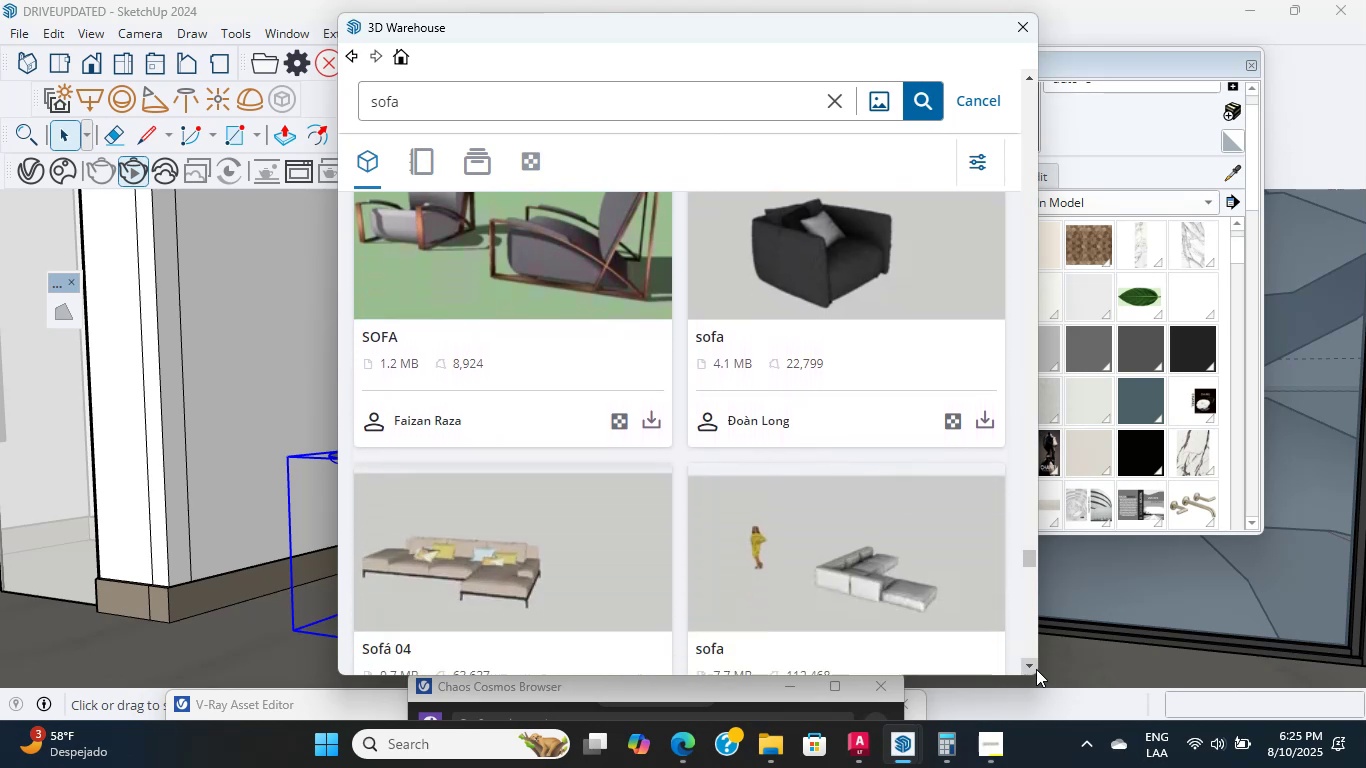 
triple_click([1036, 669])
 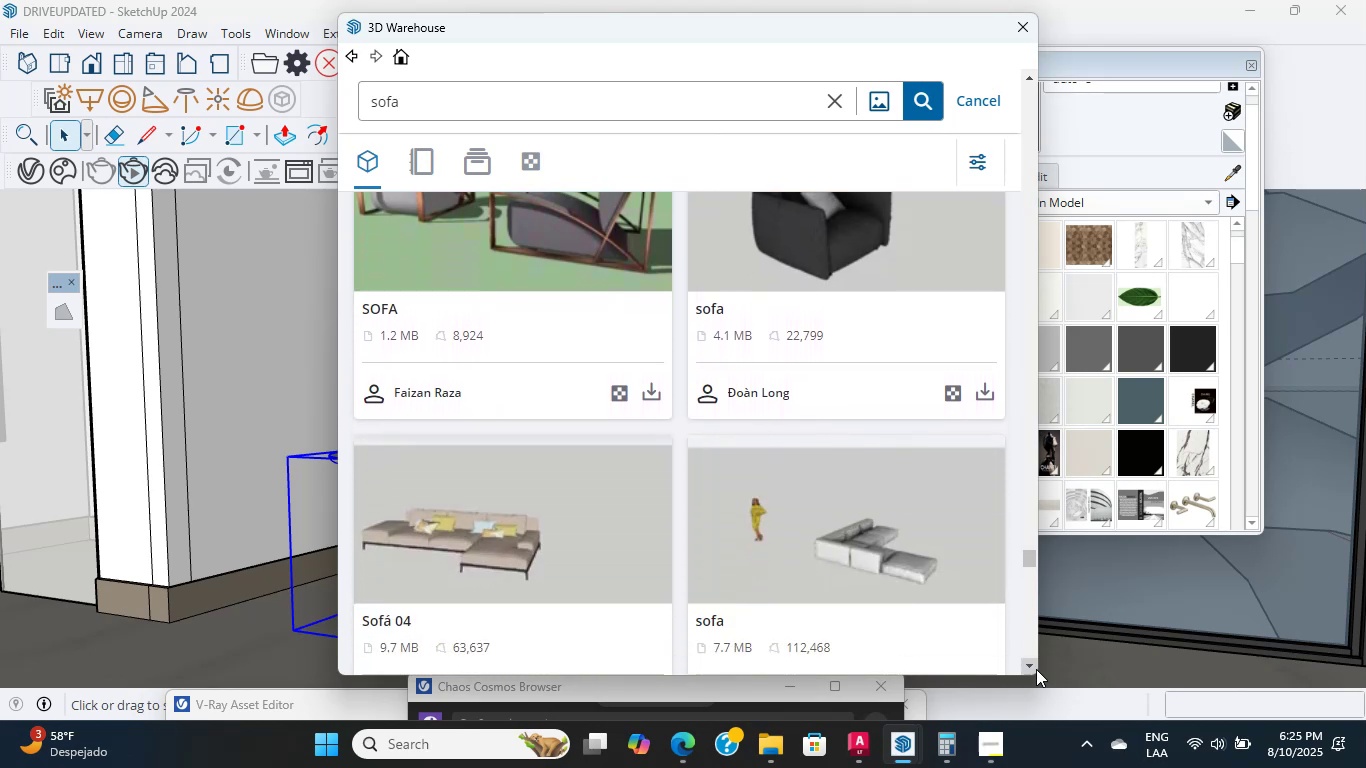 
triple_click([1036, 669])
 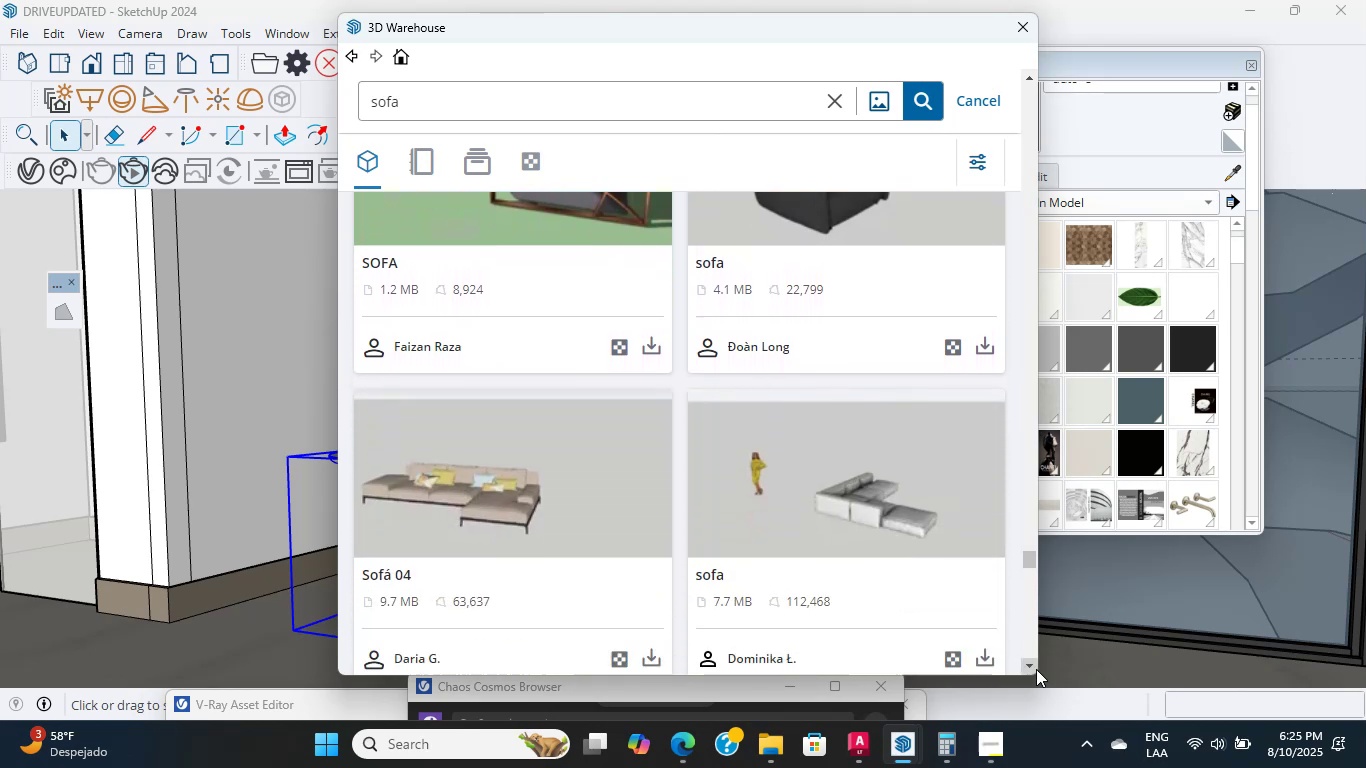 
triple_click([1036, 669])
 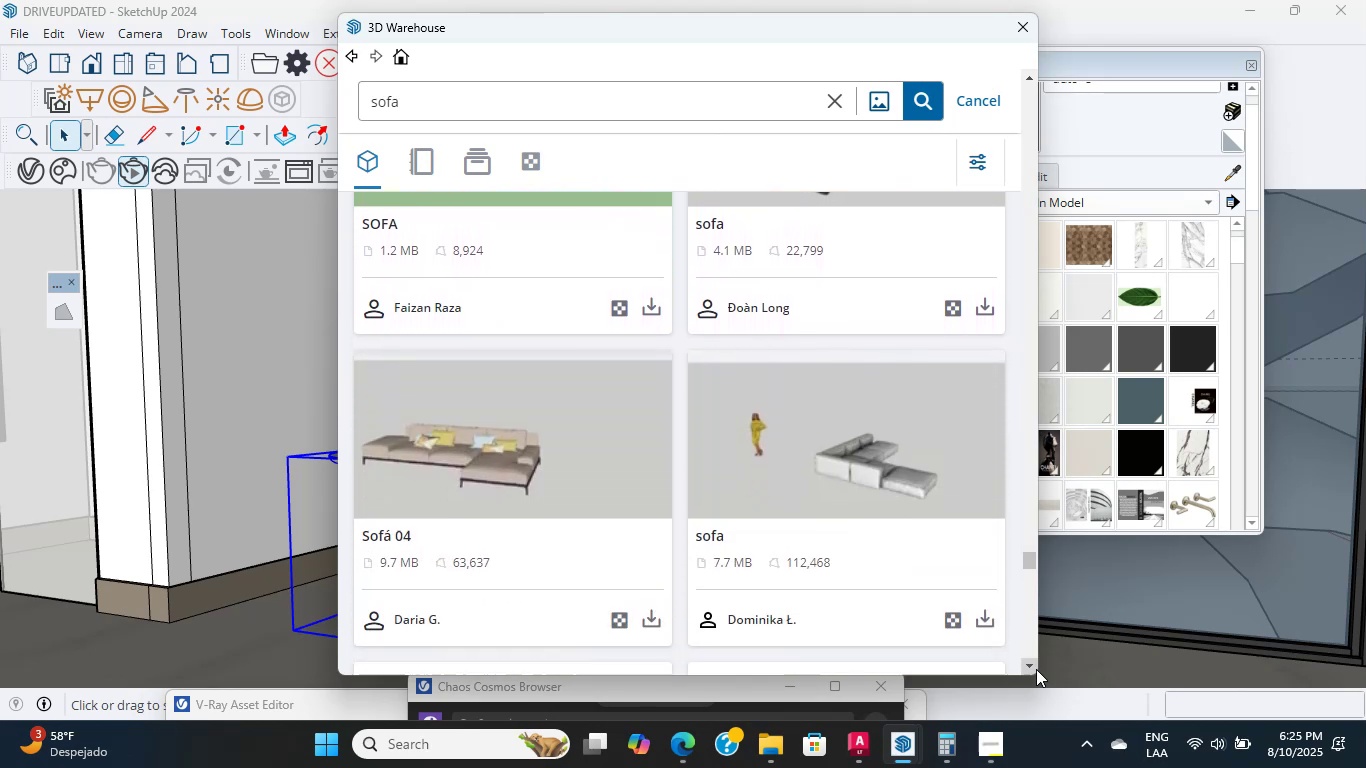 
triple_click([1036, 669])
 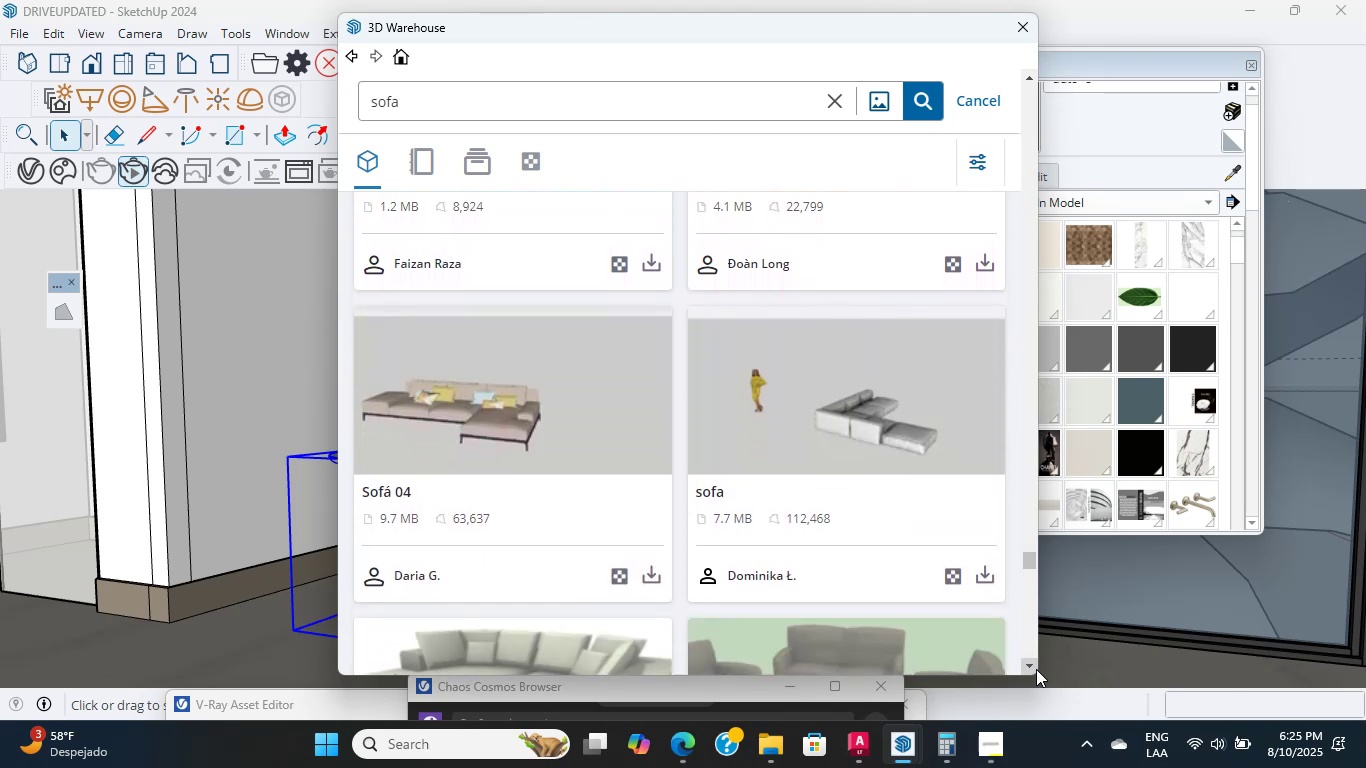 
triple_click([1036, 669])
 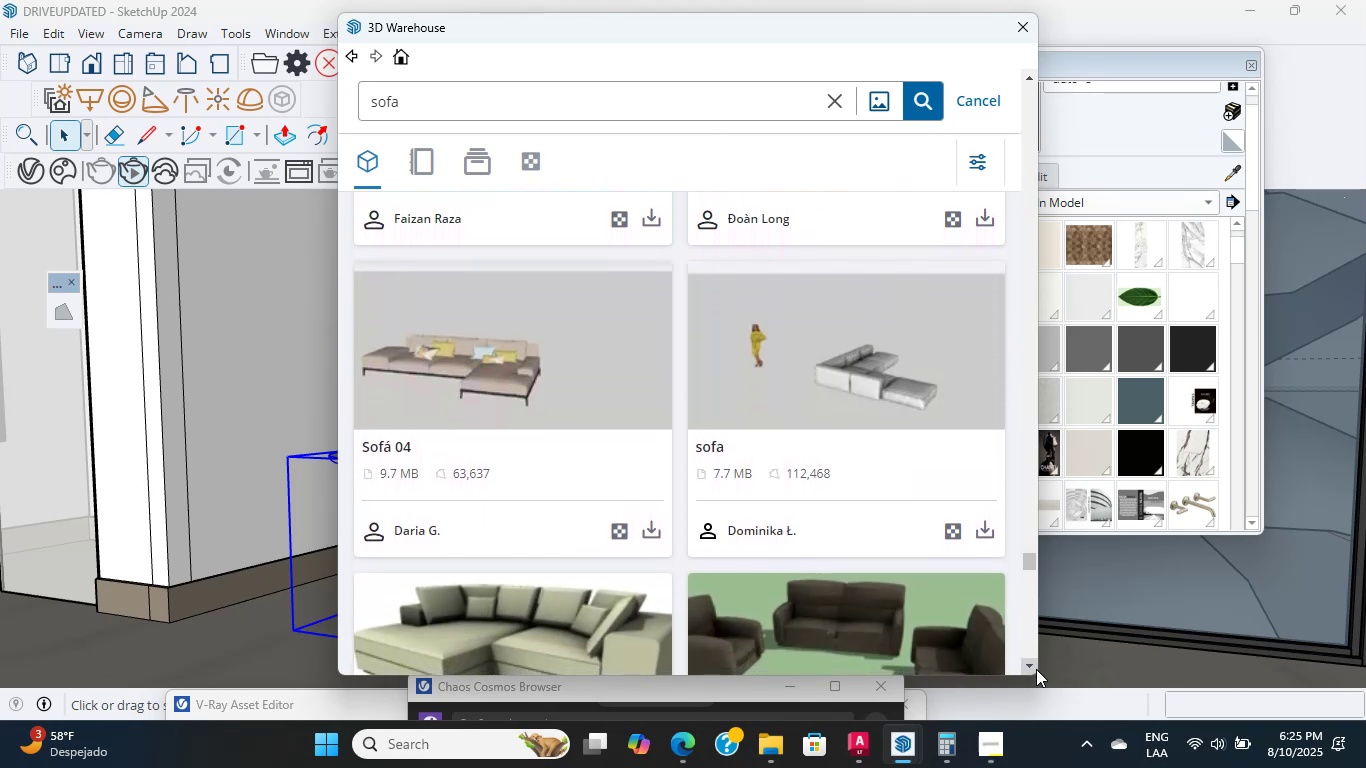 
double_click([1036, 669])
 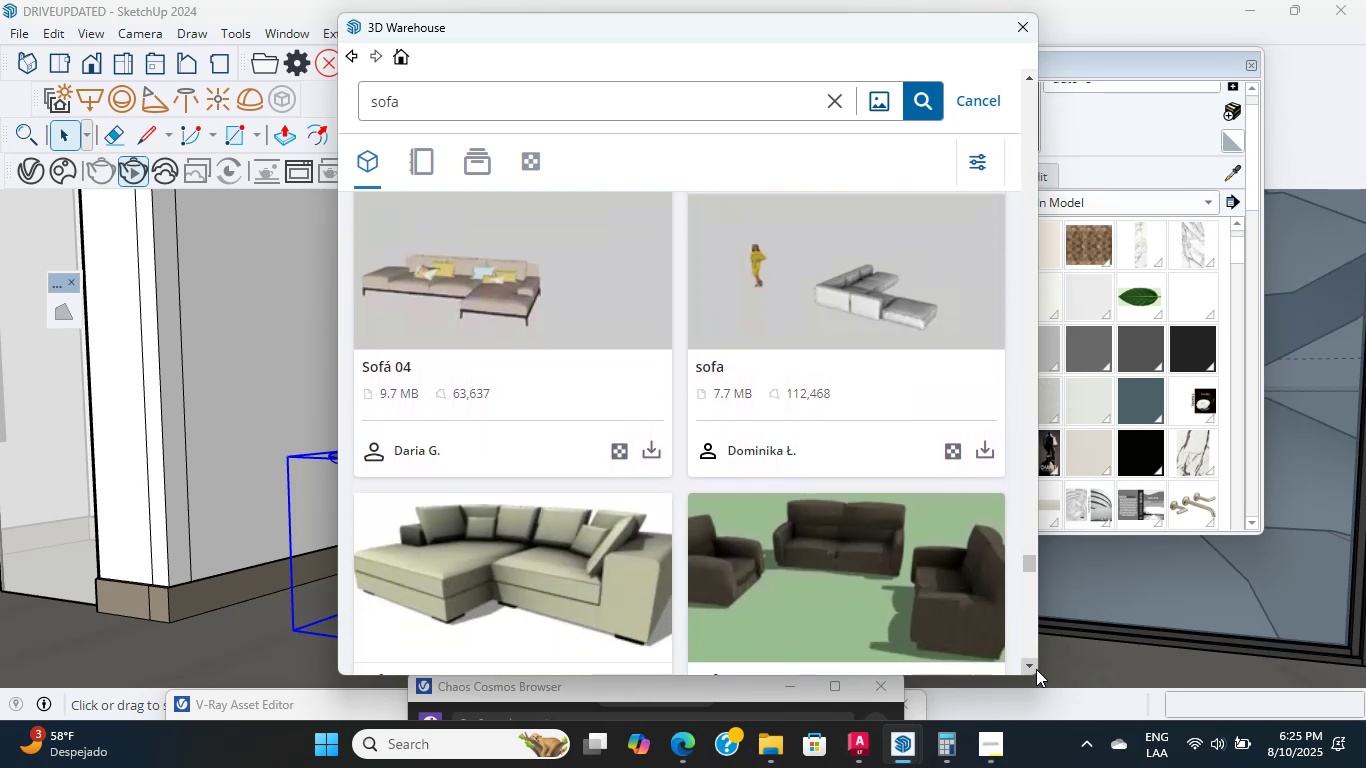 
left_click([1036, 669])
 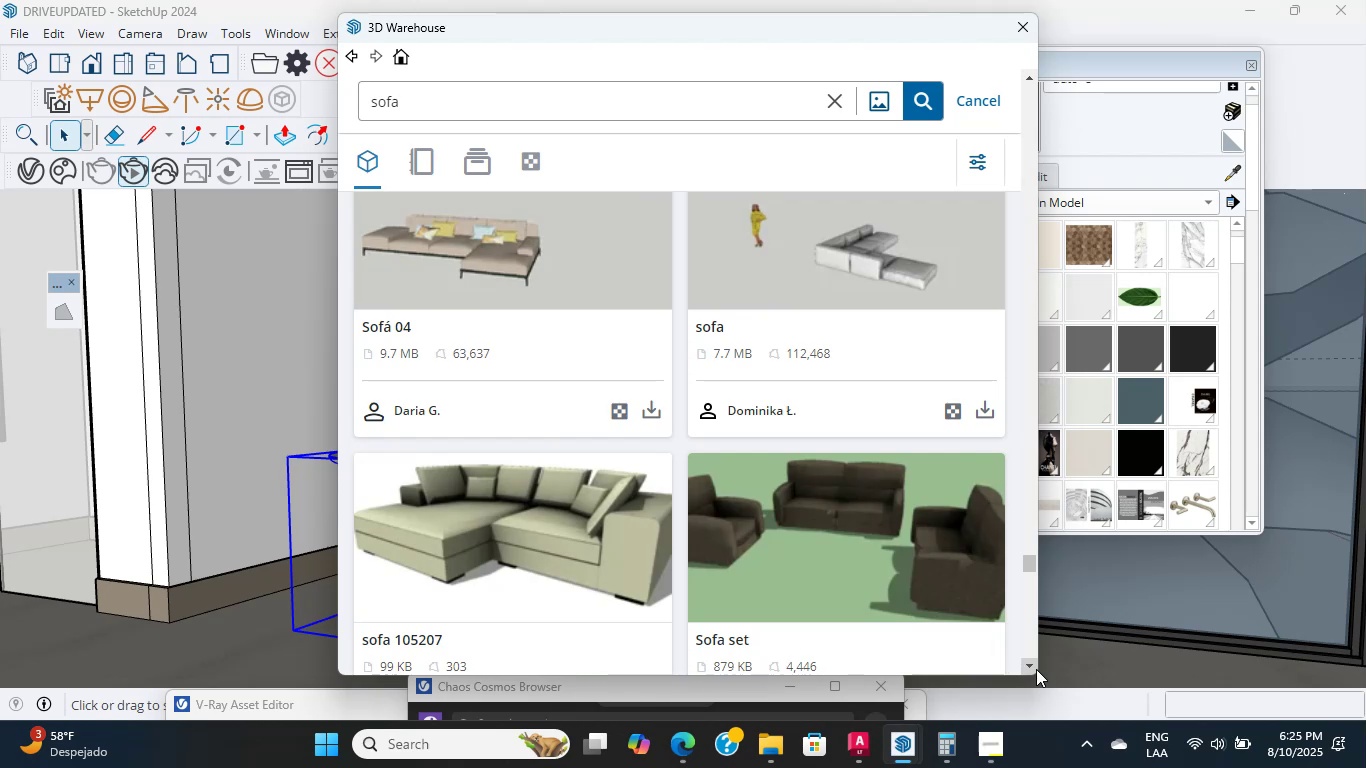 
left_click([1036, 669])
 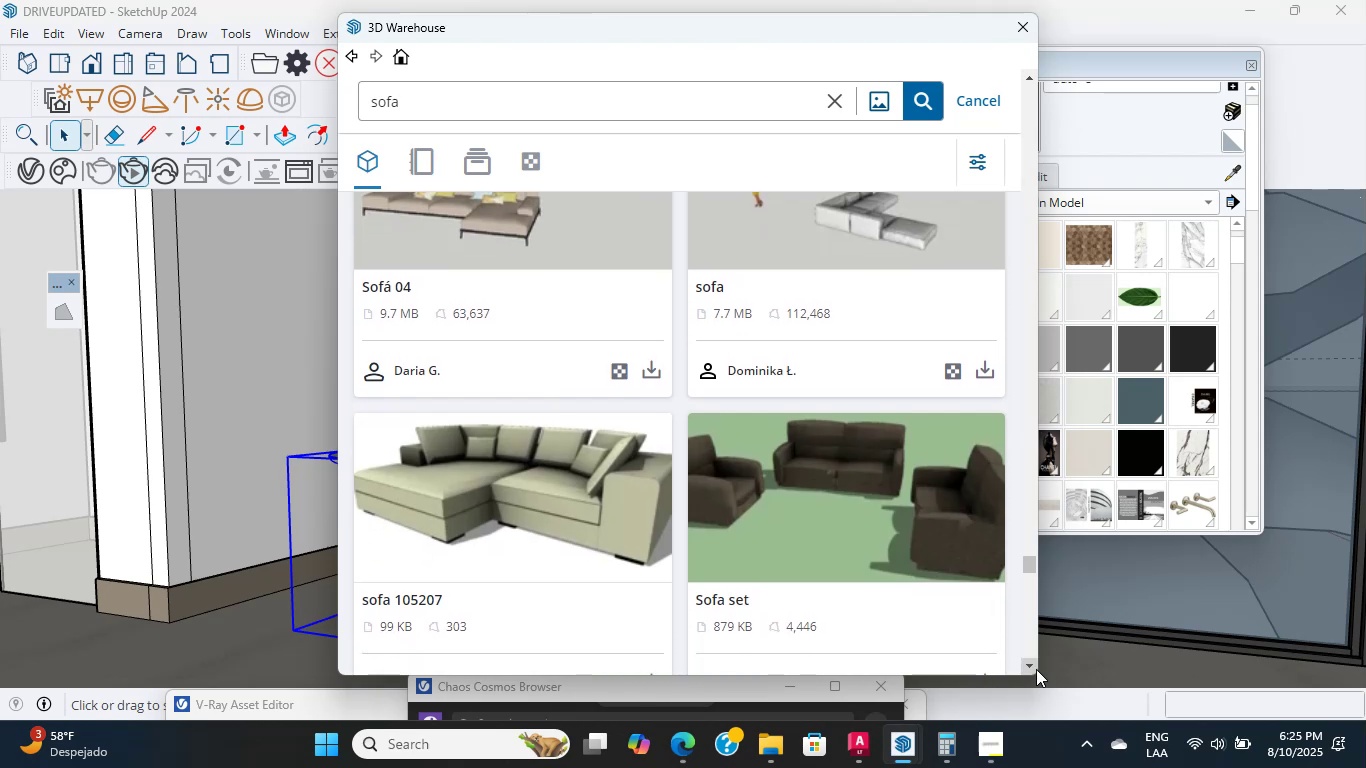 
left_click([1036, 669])
 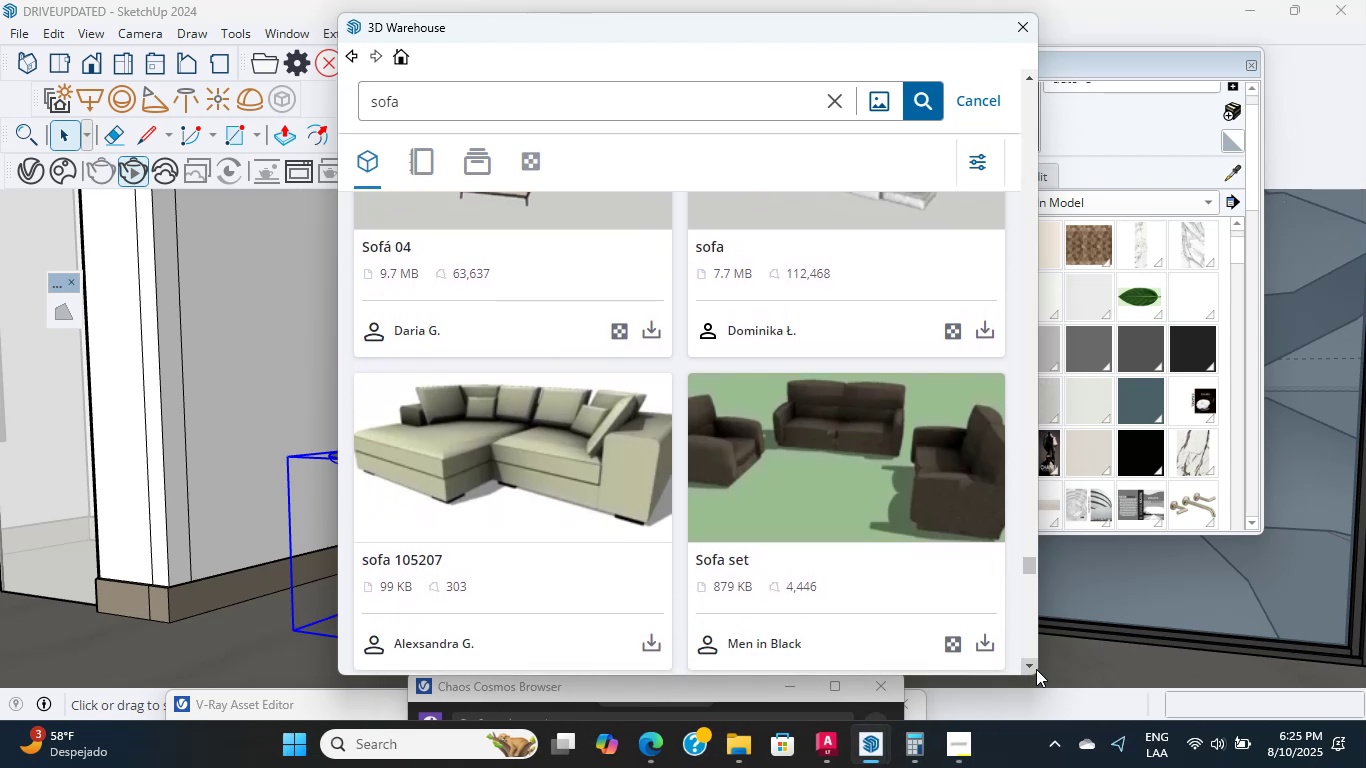 
double_click([1036, 669])
 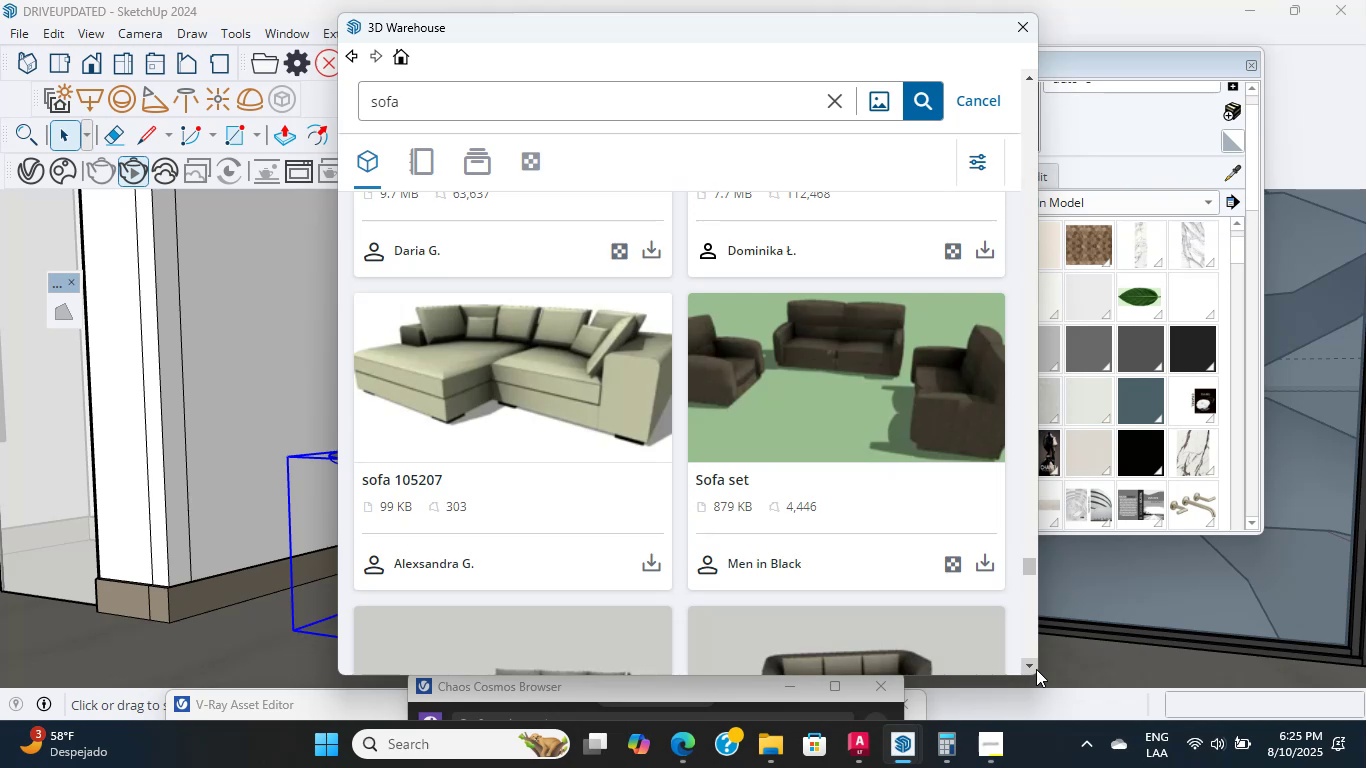 
double_click([1036, 669])
 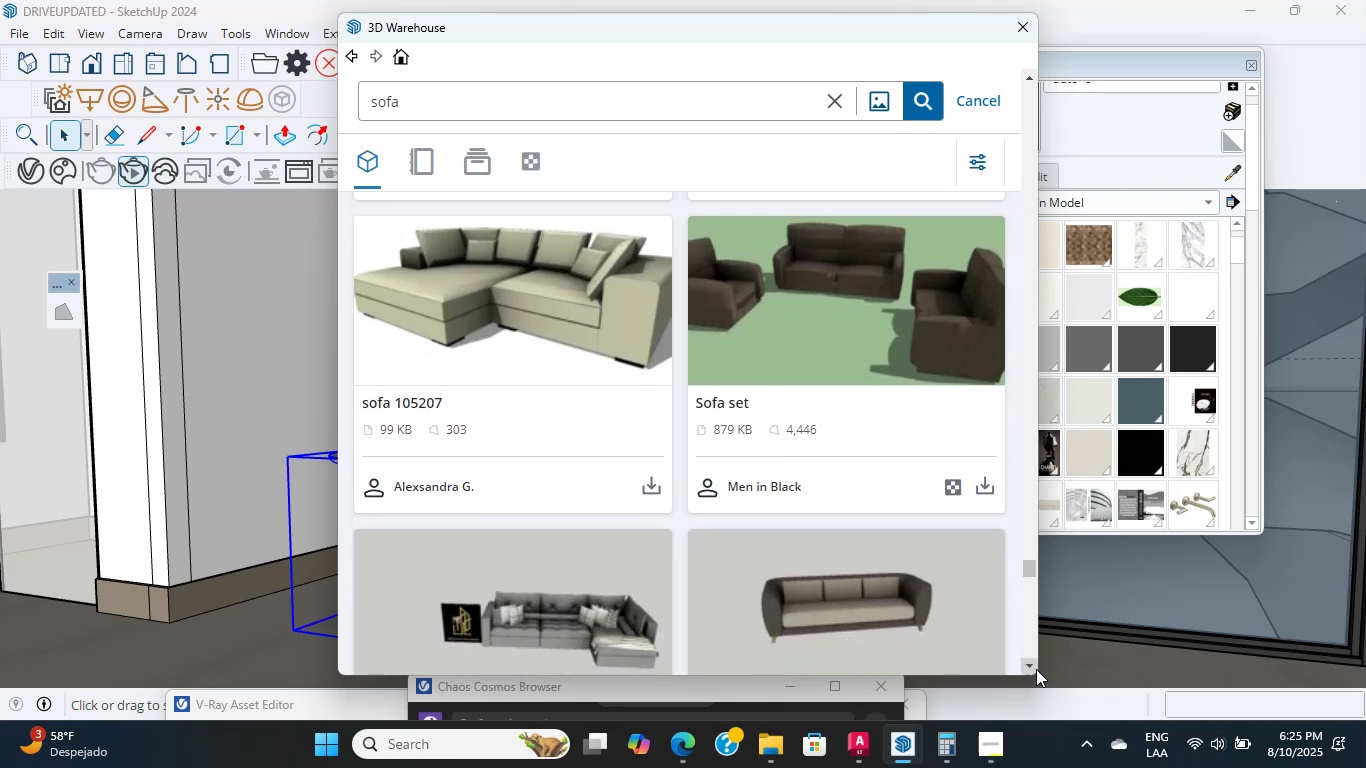 
triple_click([1036, 669])
 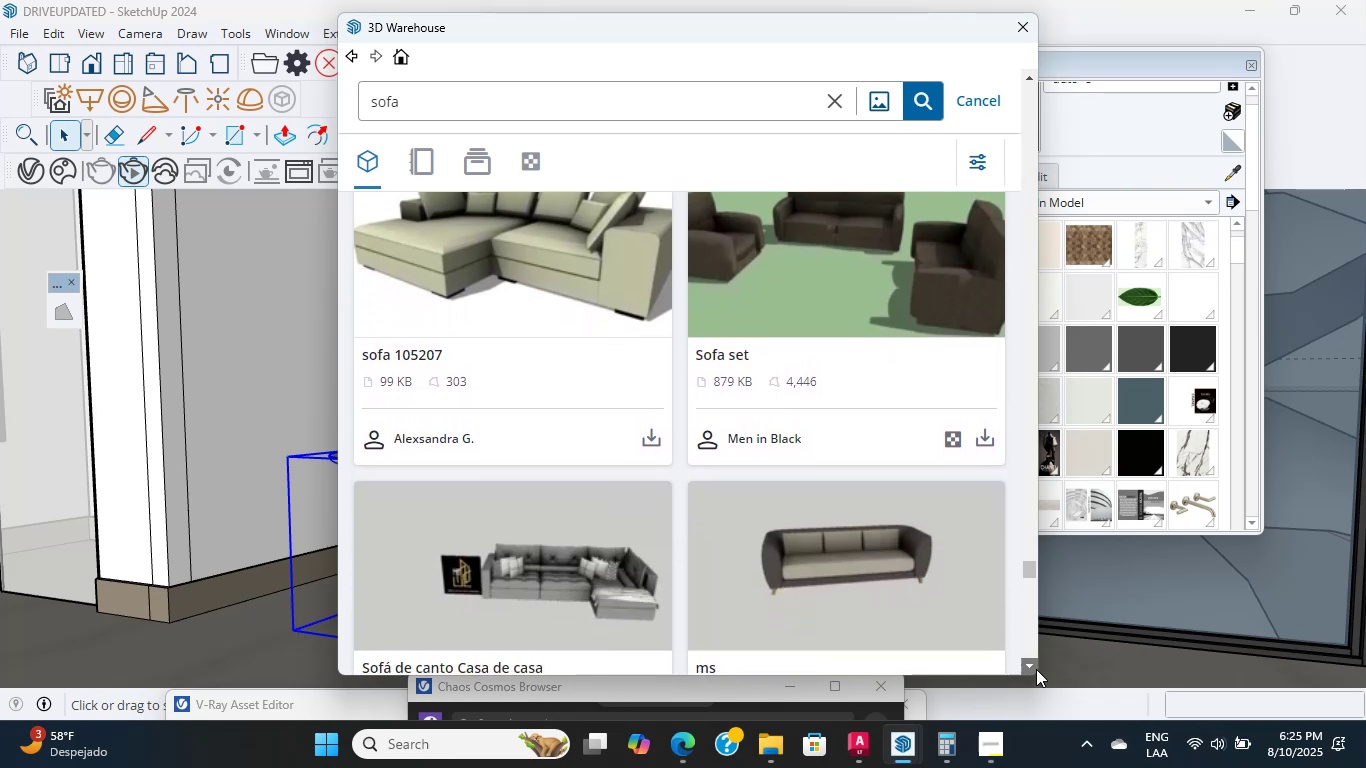 
double_click([1036, 669])
 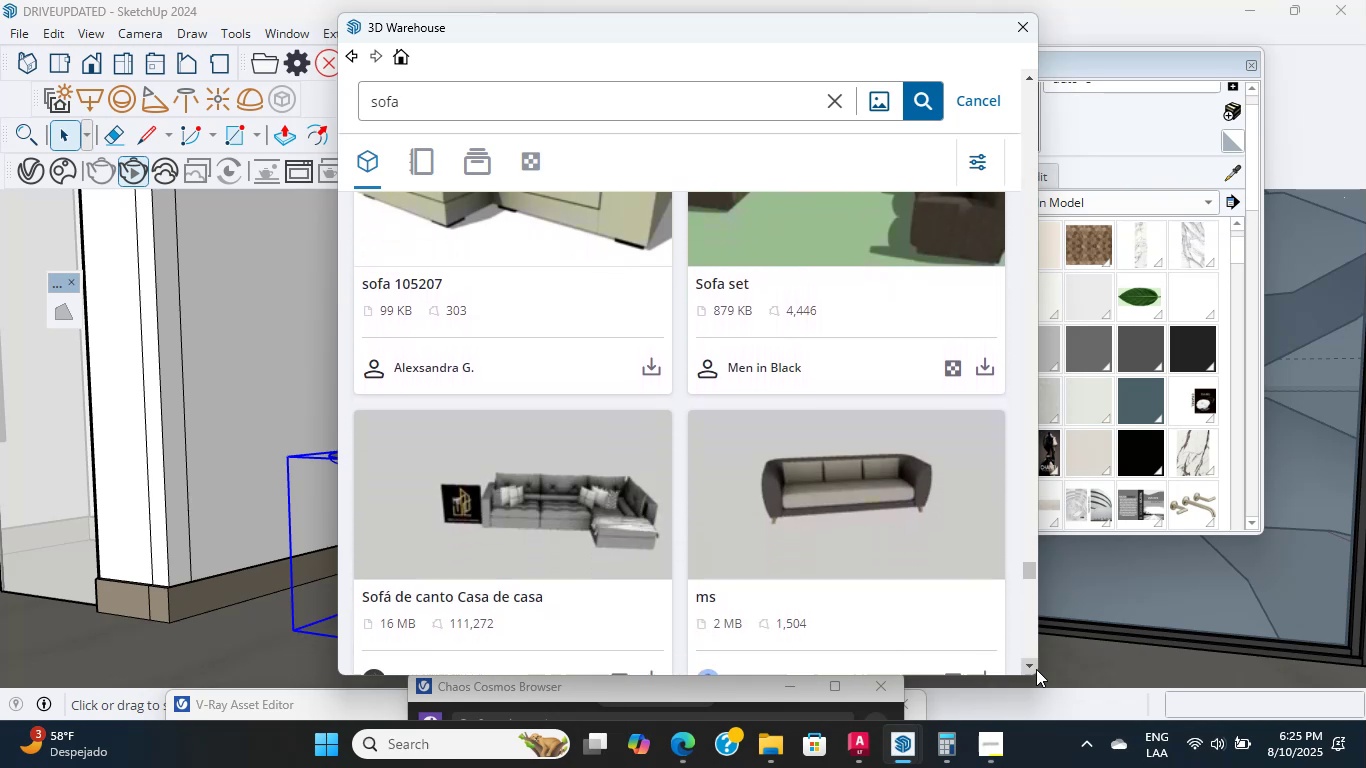 
triple_click([1036, 669])
 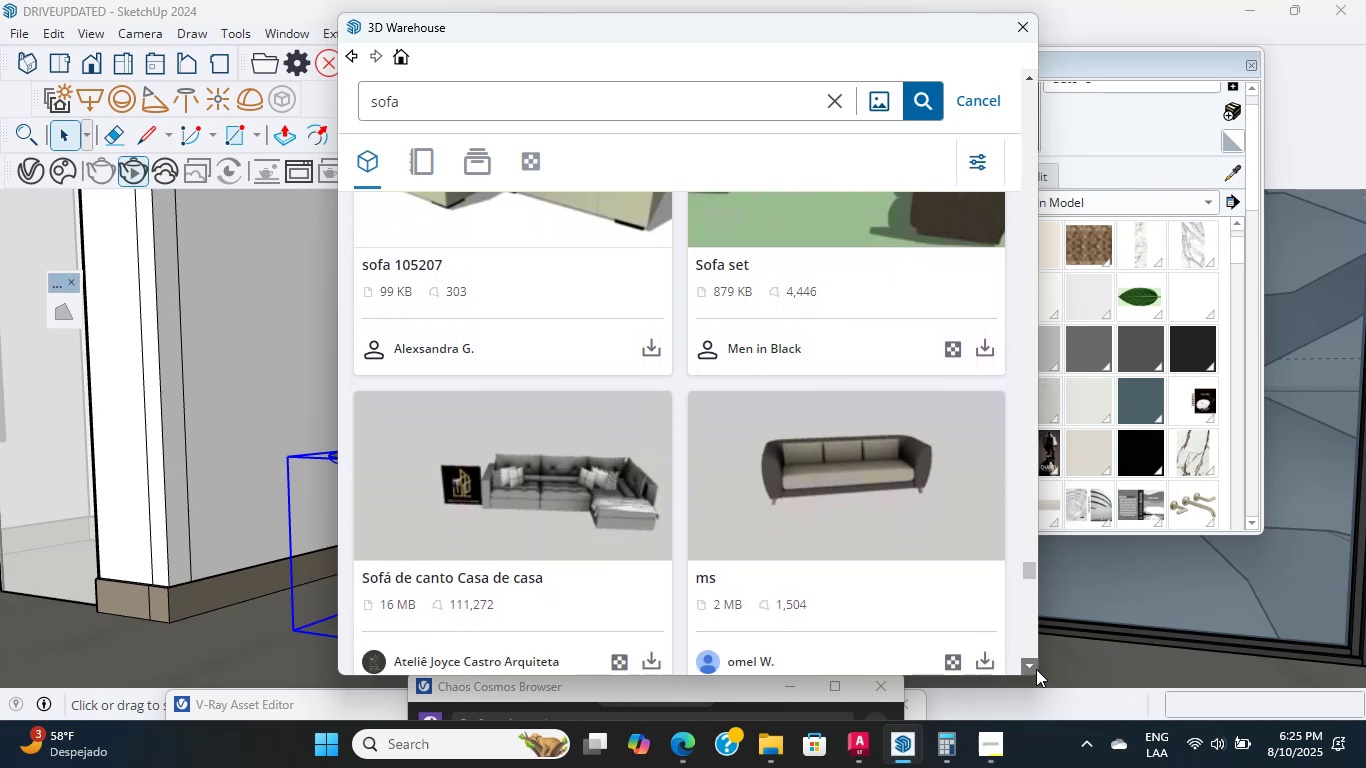 
triple_click([1036, 669])
 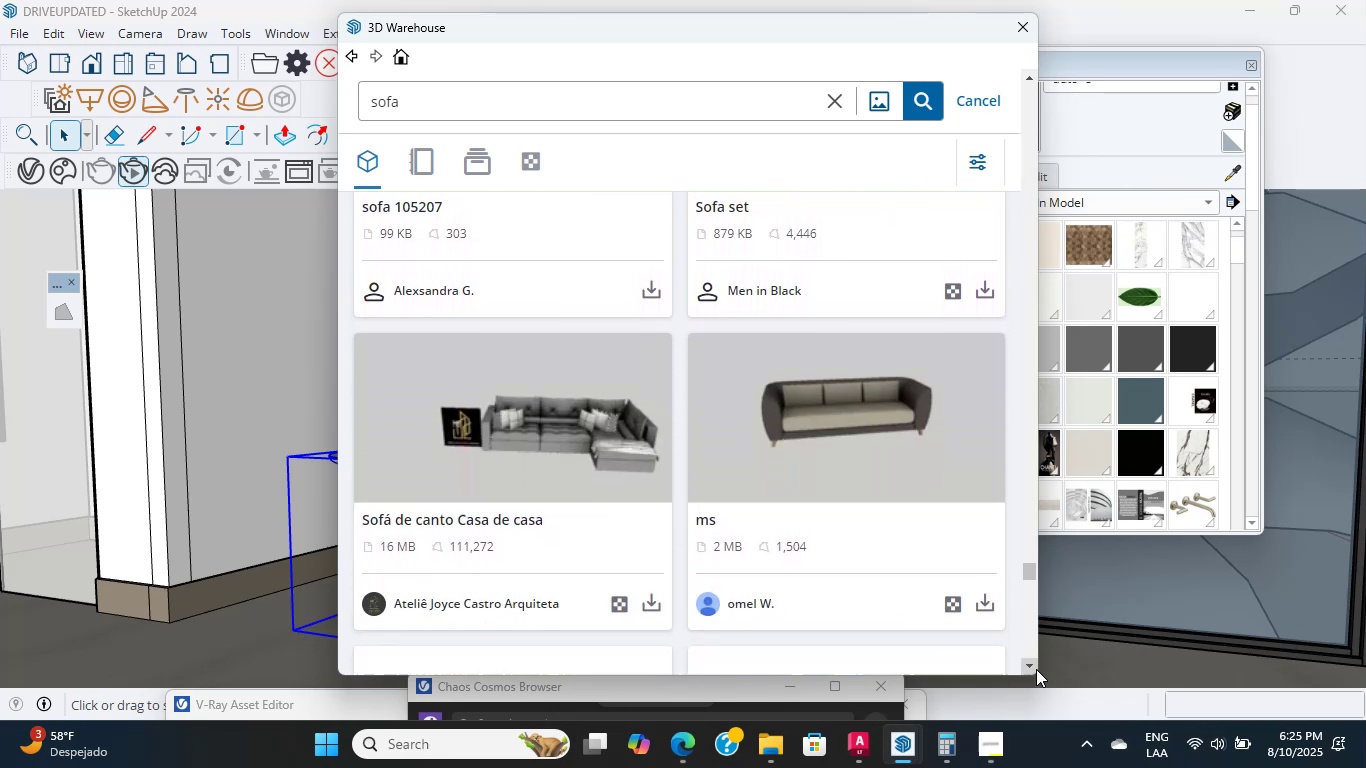 
triple_click([1036, 669])
 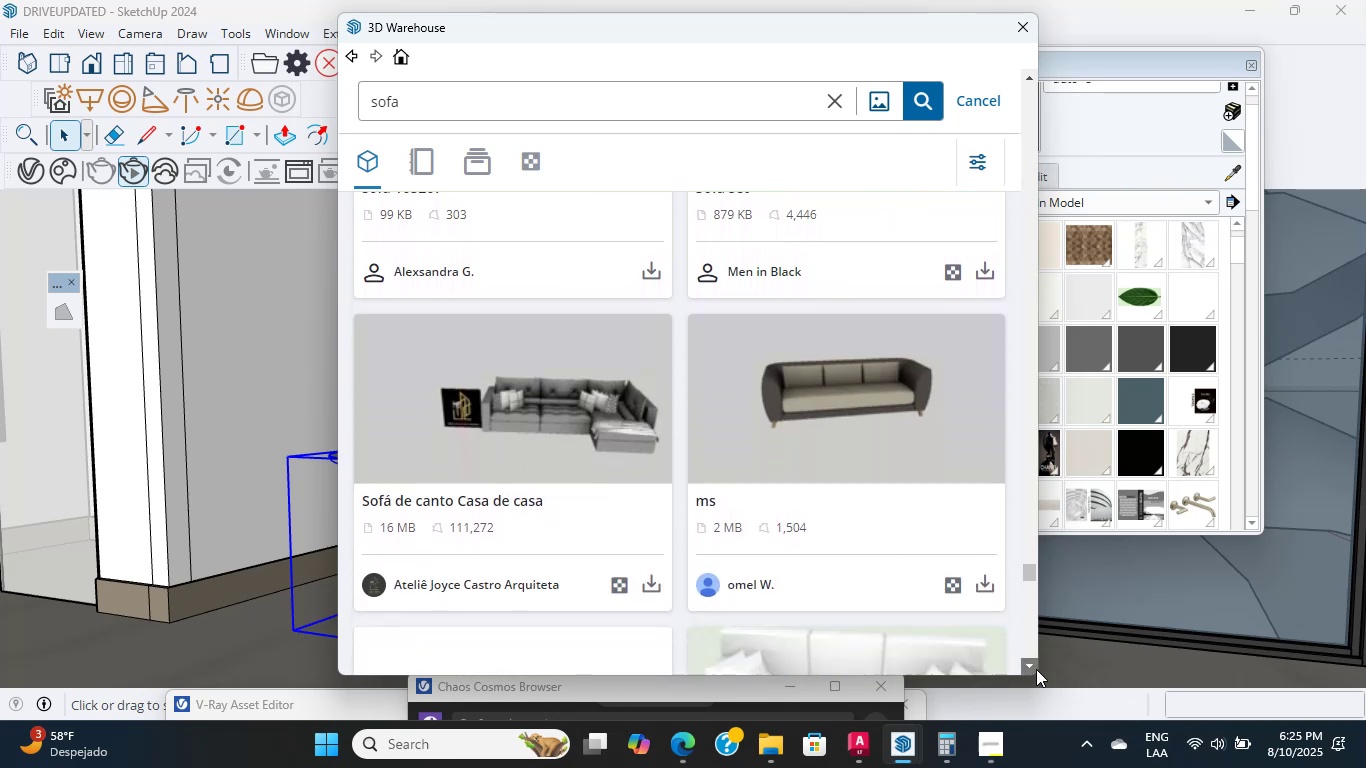 
triple_click([1036, 669])
 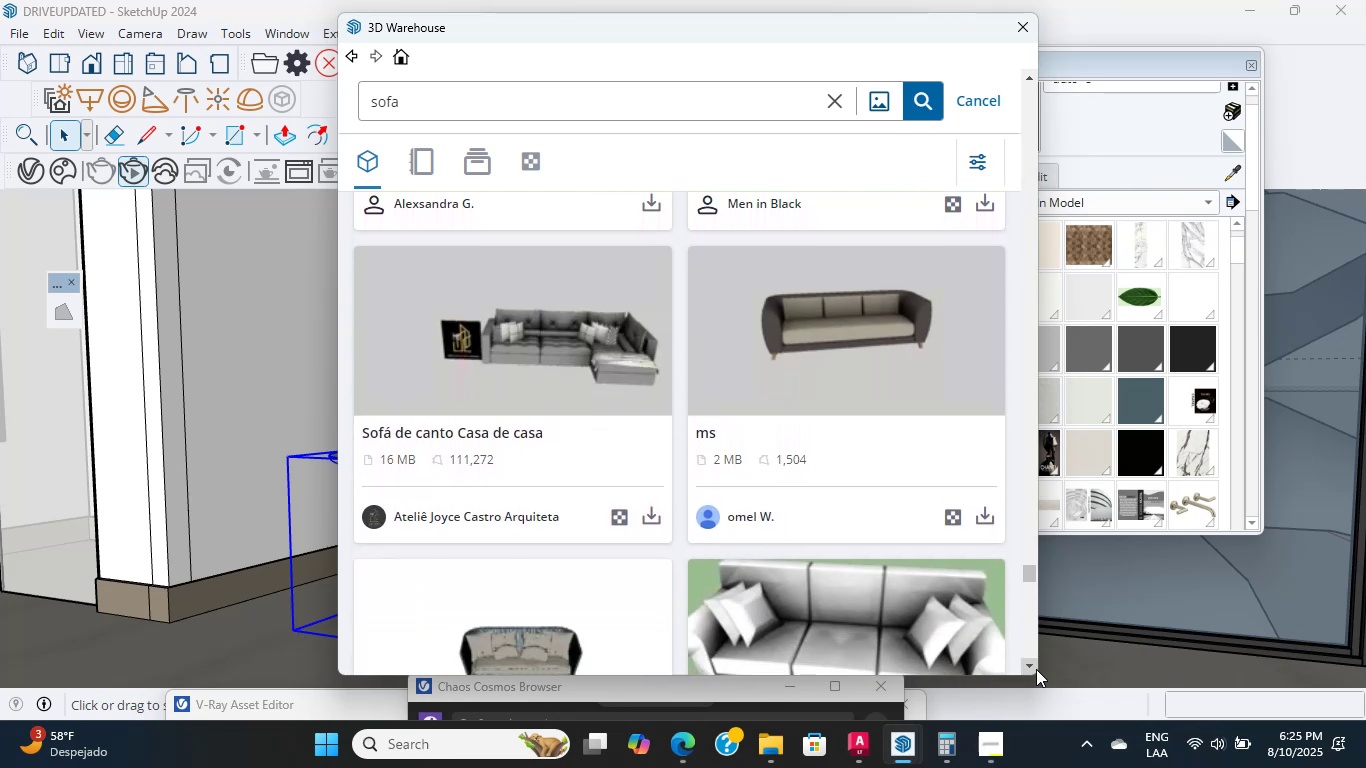 
double_click([1036, 669])
 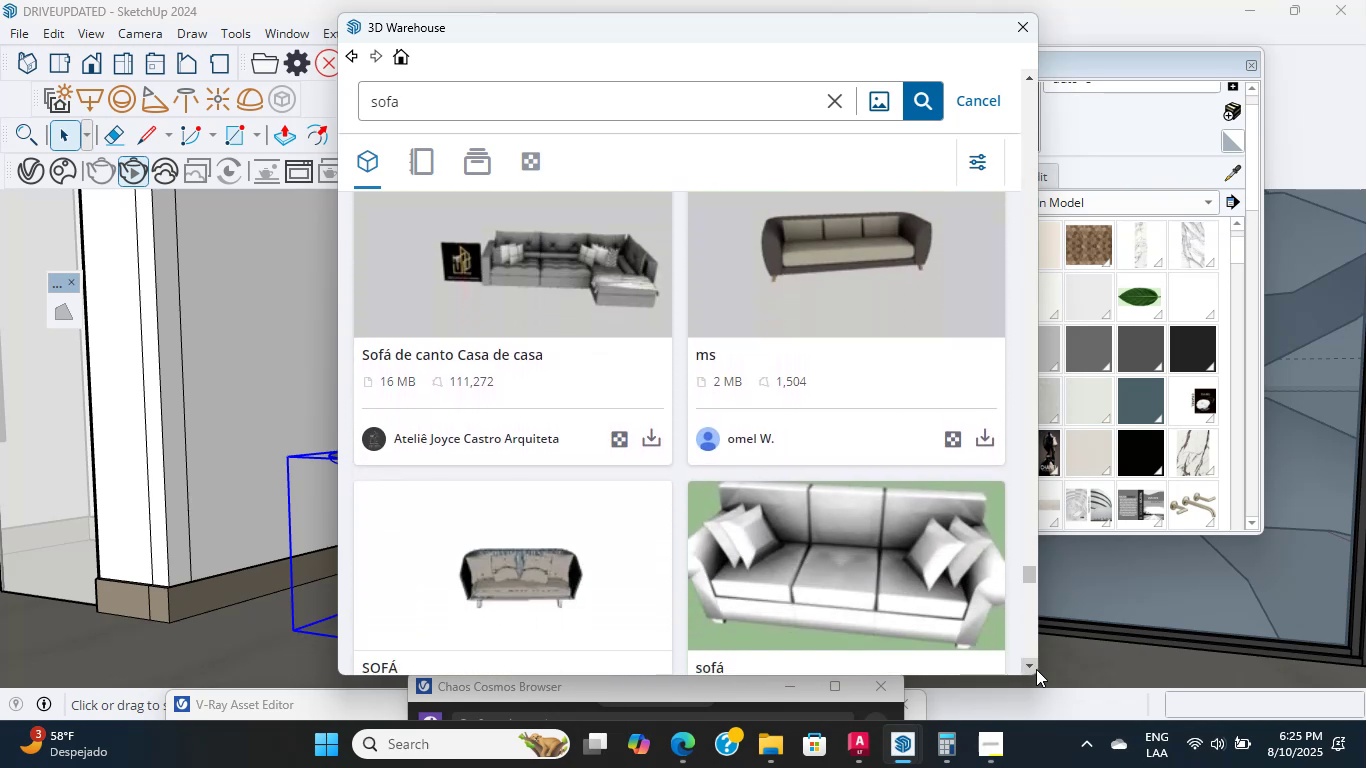 
triple_click([1036, 669])
 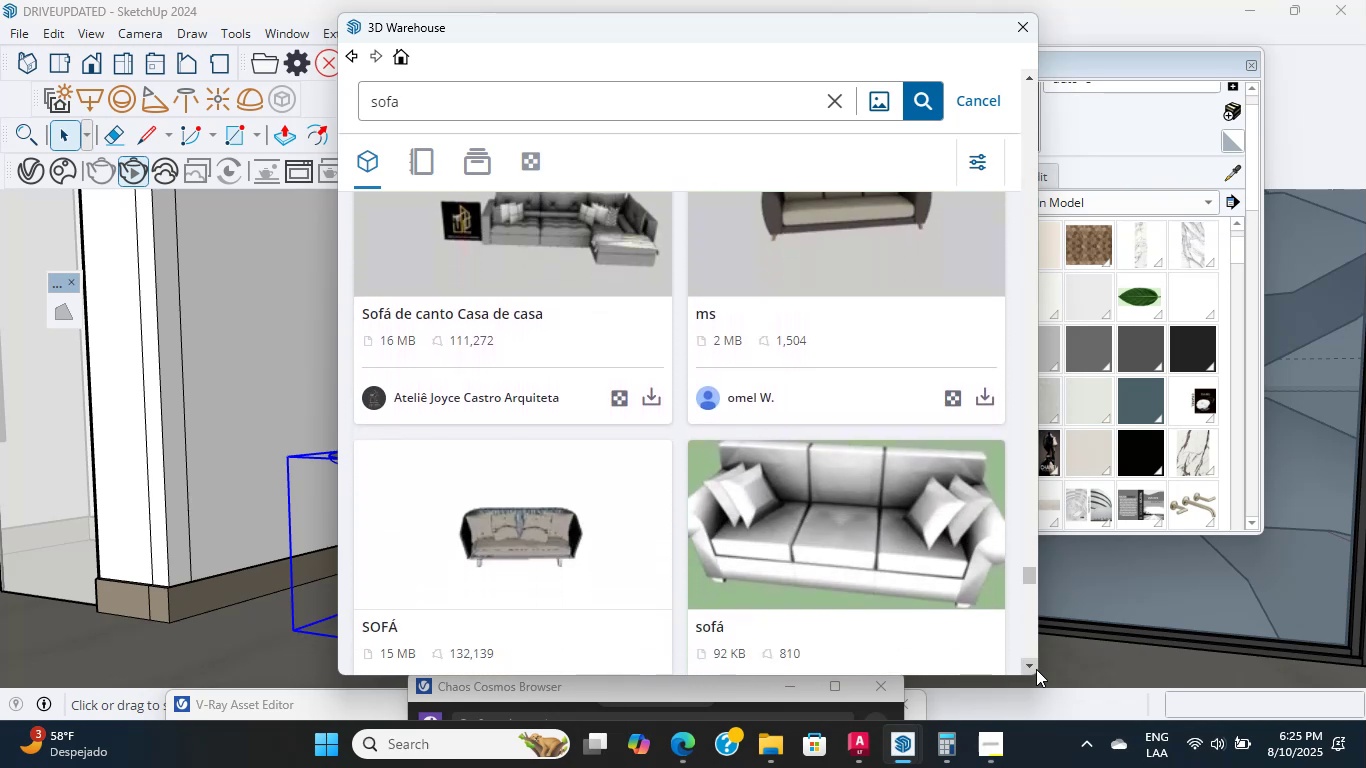 
triple_click([1036, 669])
 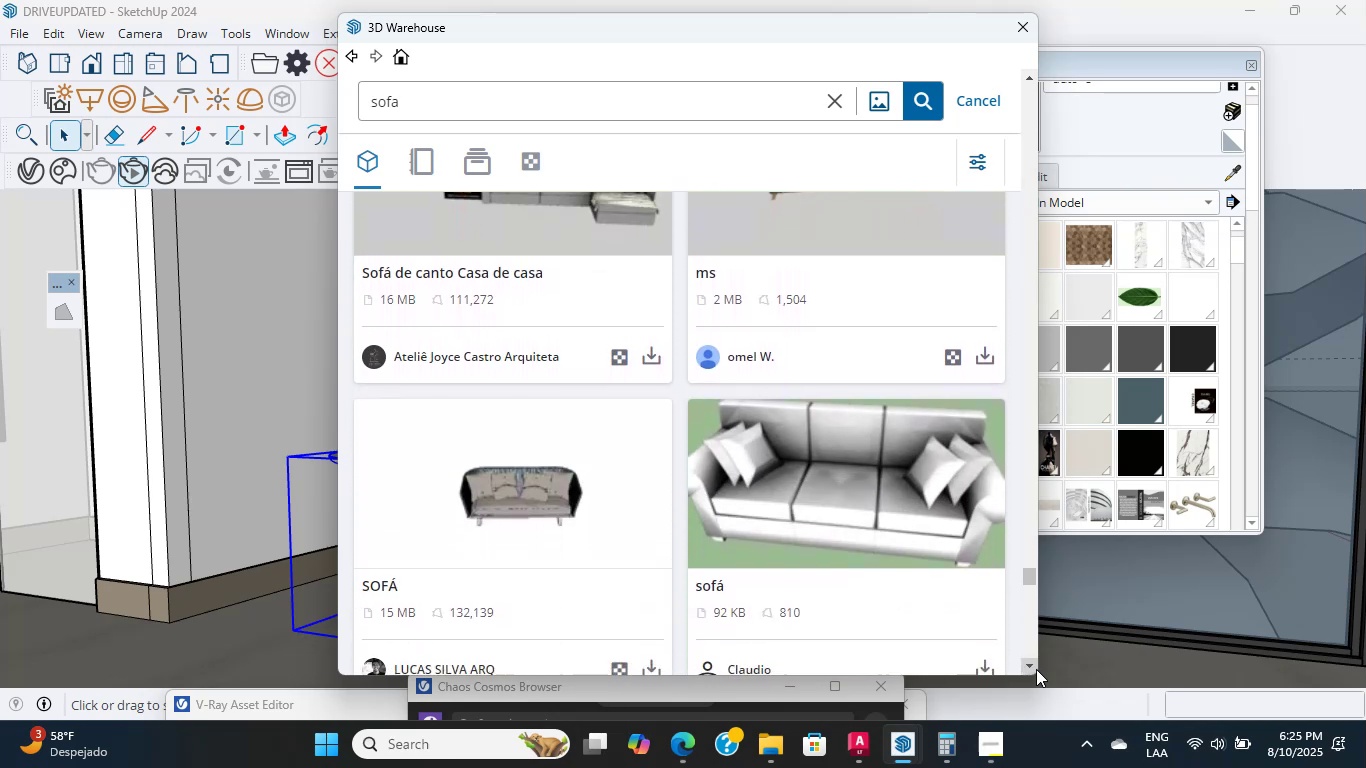 
triple_click([1036, 669])
 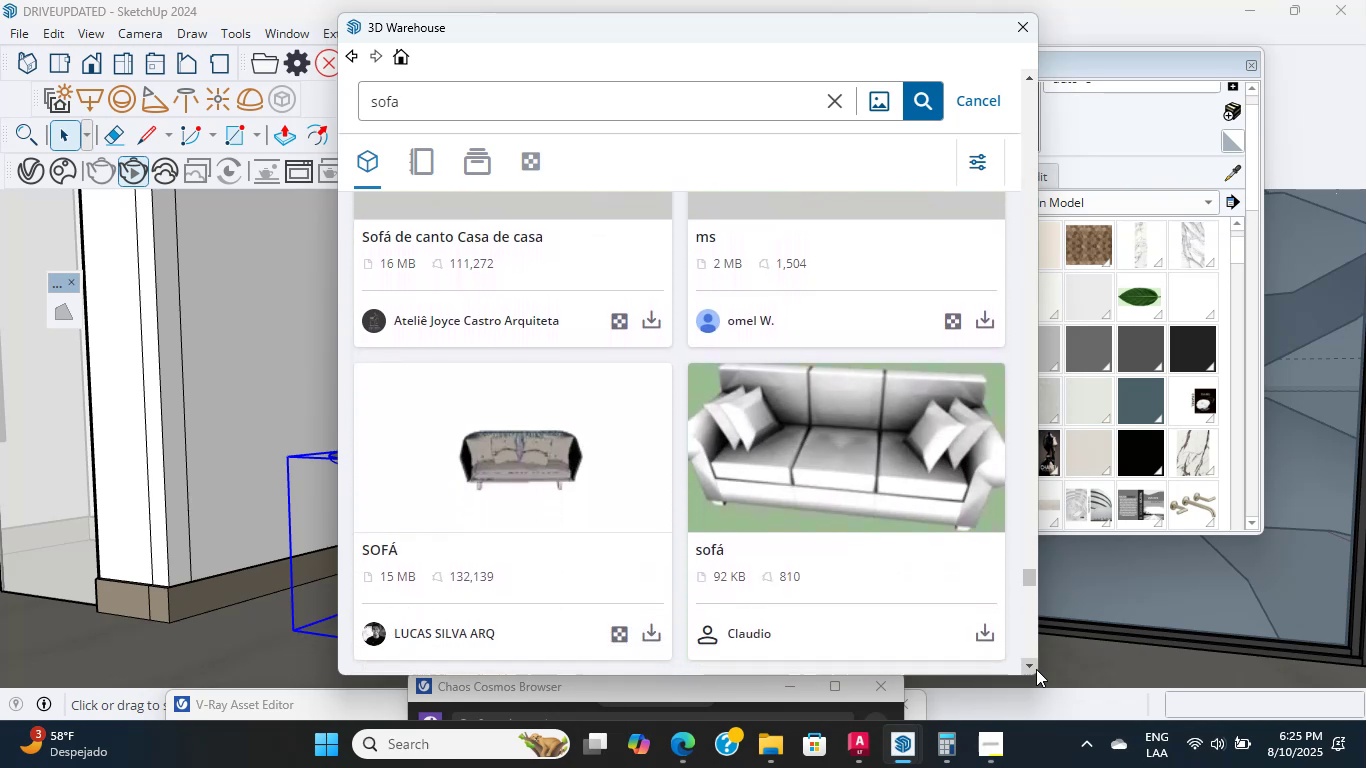 
triple_click([1036, 669])
 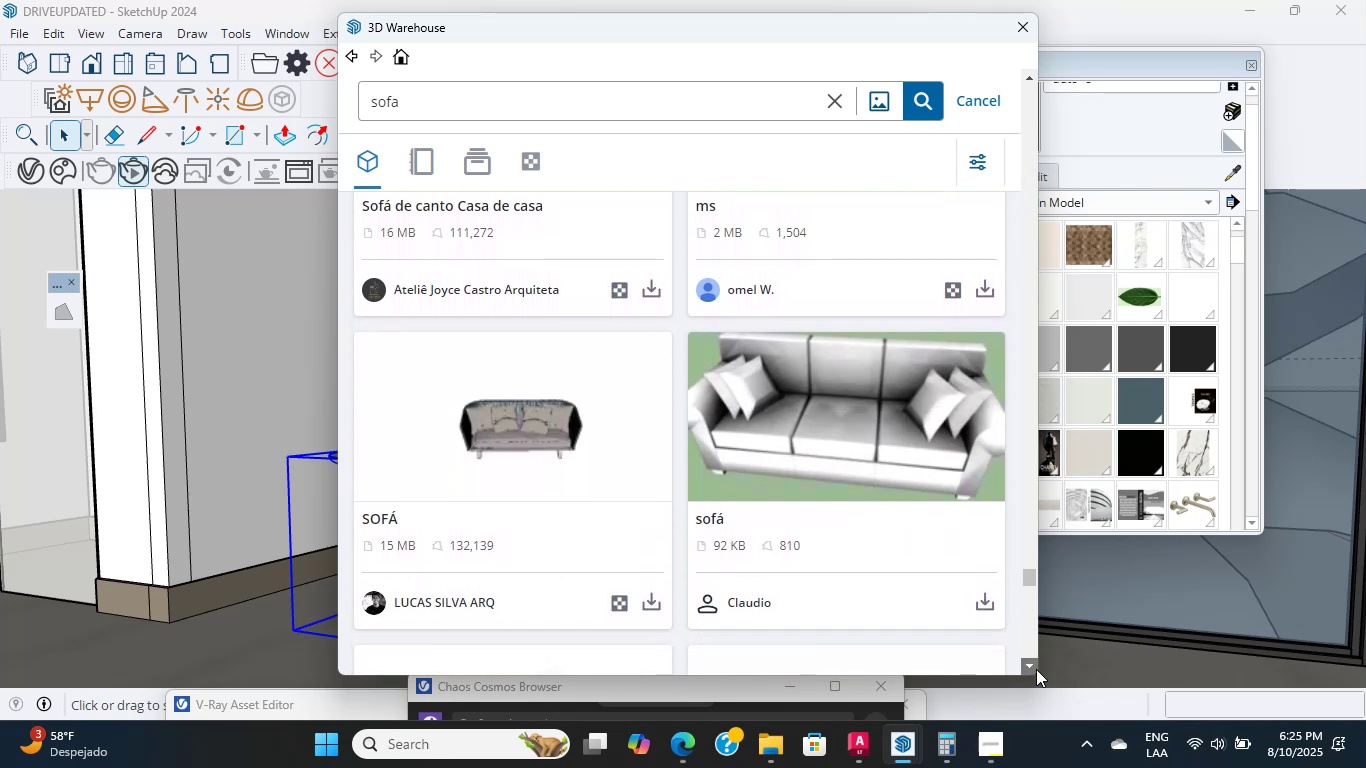 
triple_click([1036, 669])
 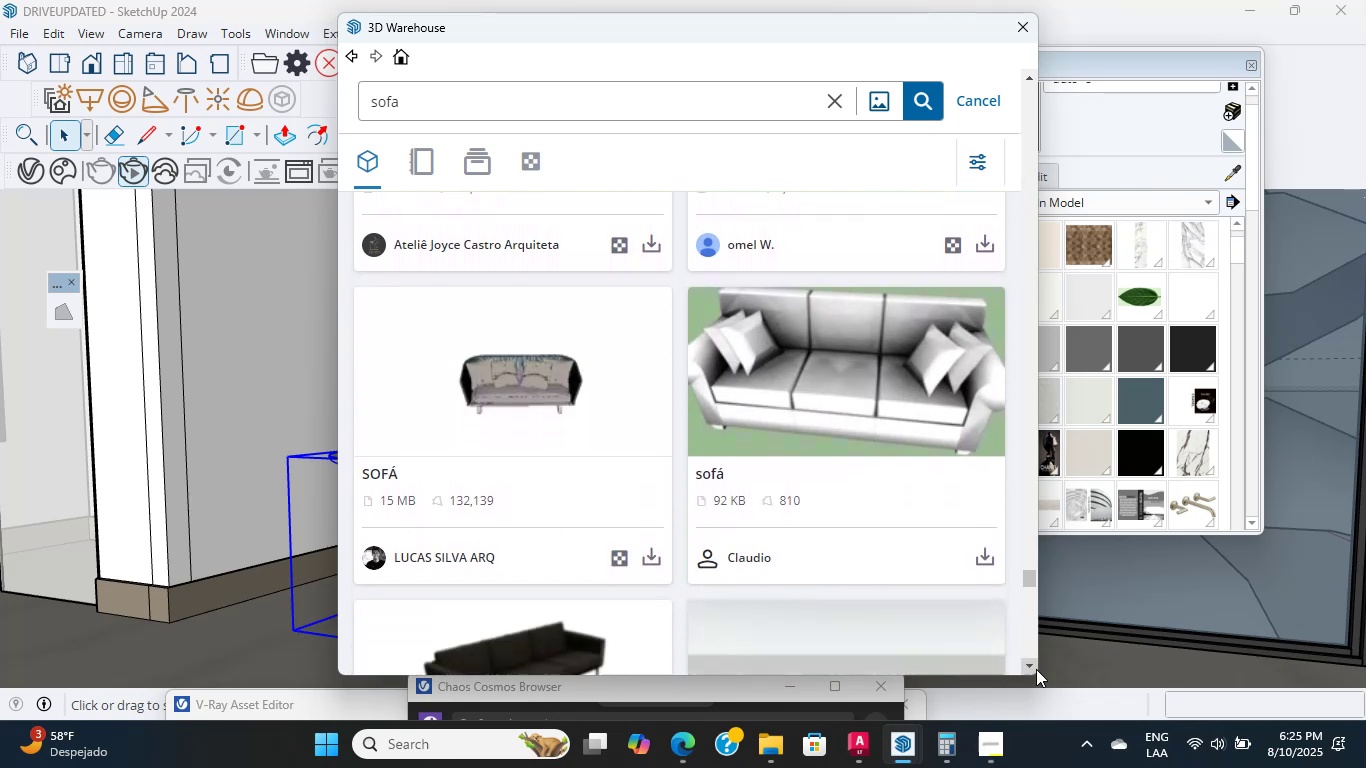 
triple_click([1036, 669])
 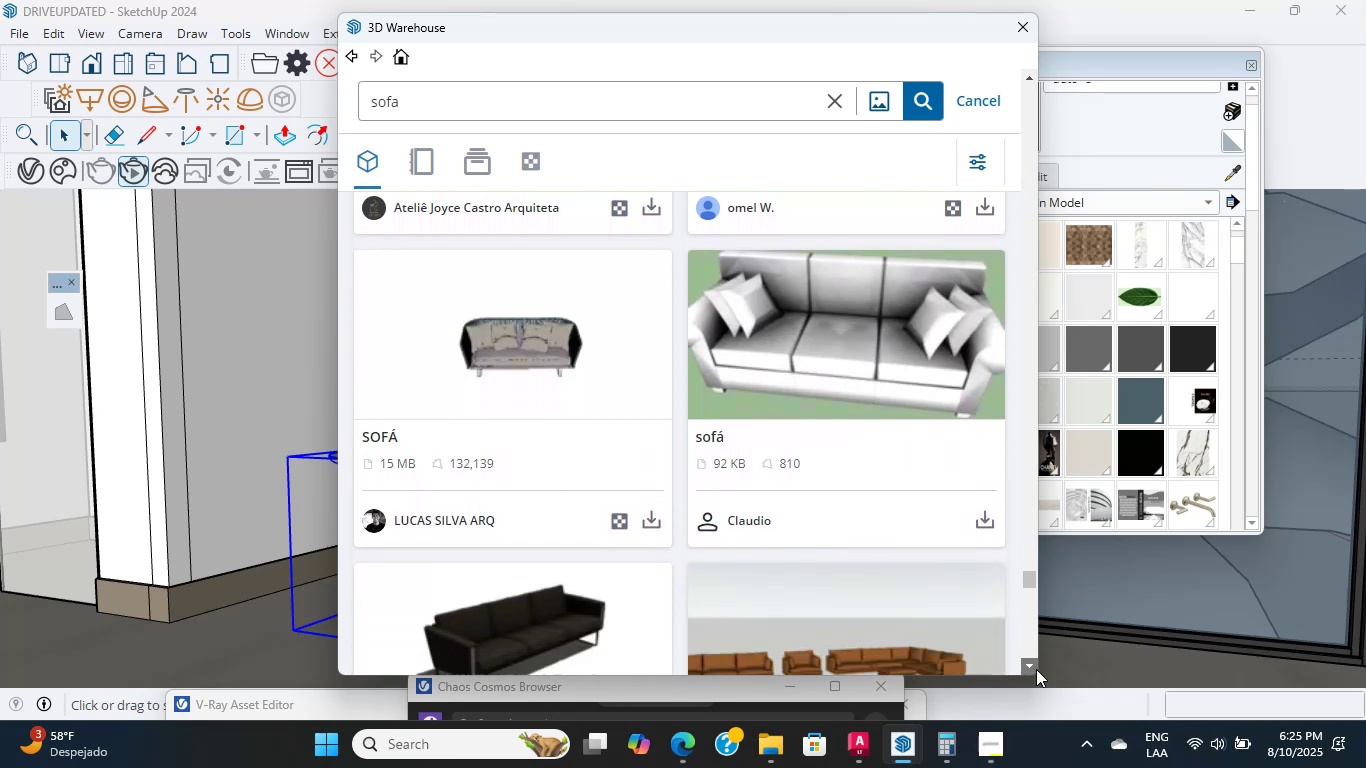 
triple_click([1036, 669])
 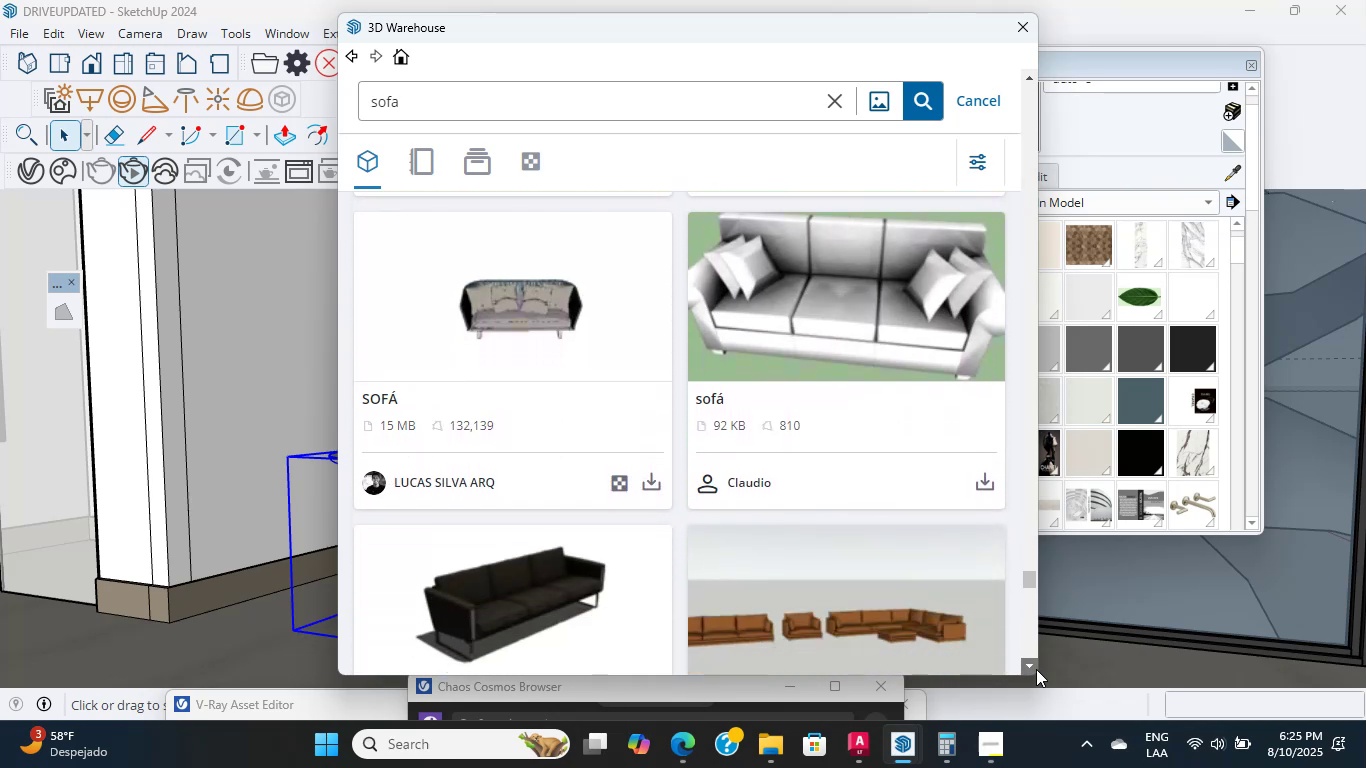 
triple_click([1036, 669])
 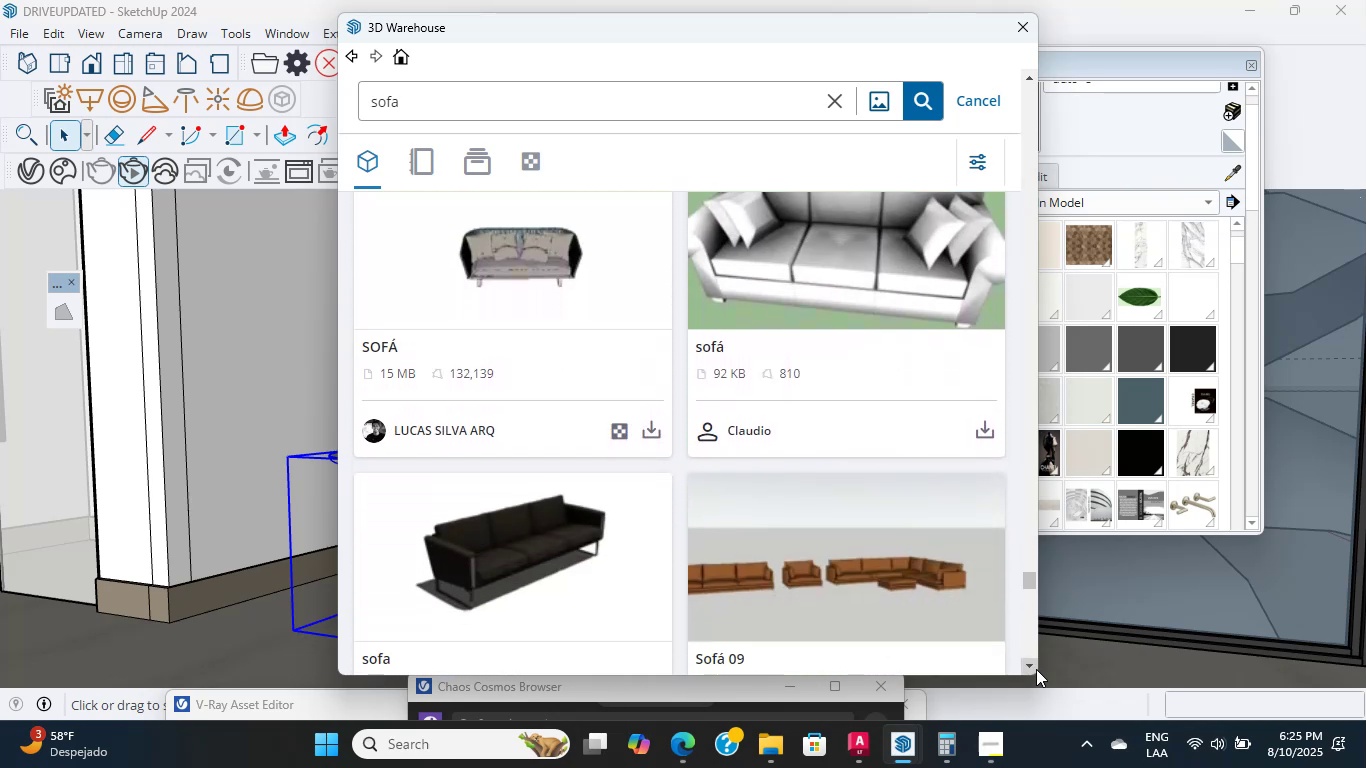 
triple_click([1036, 669])
 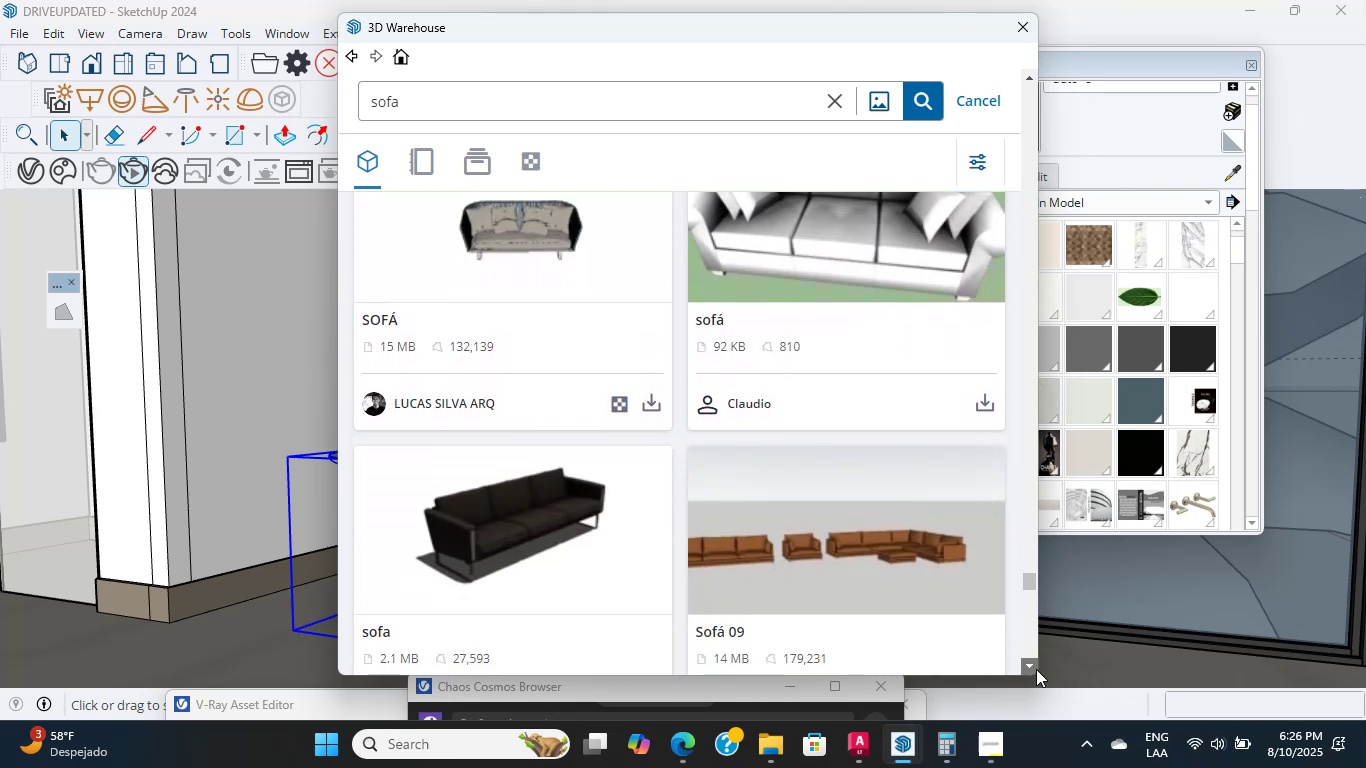 
triple_click([1036, 669])
 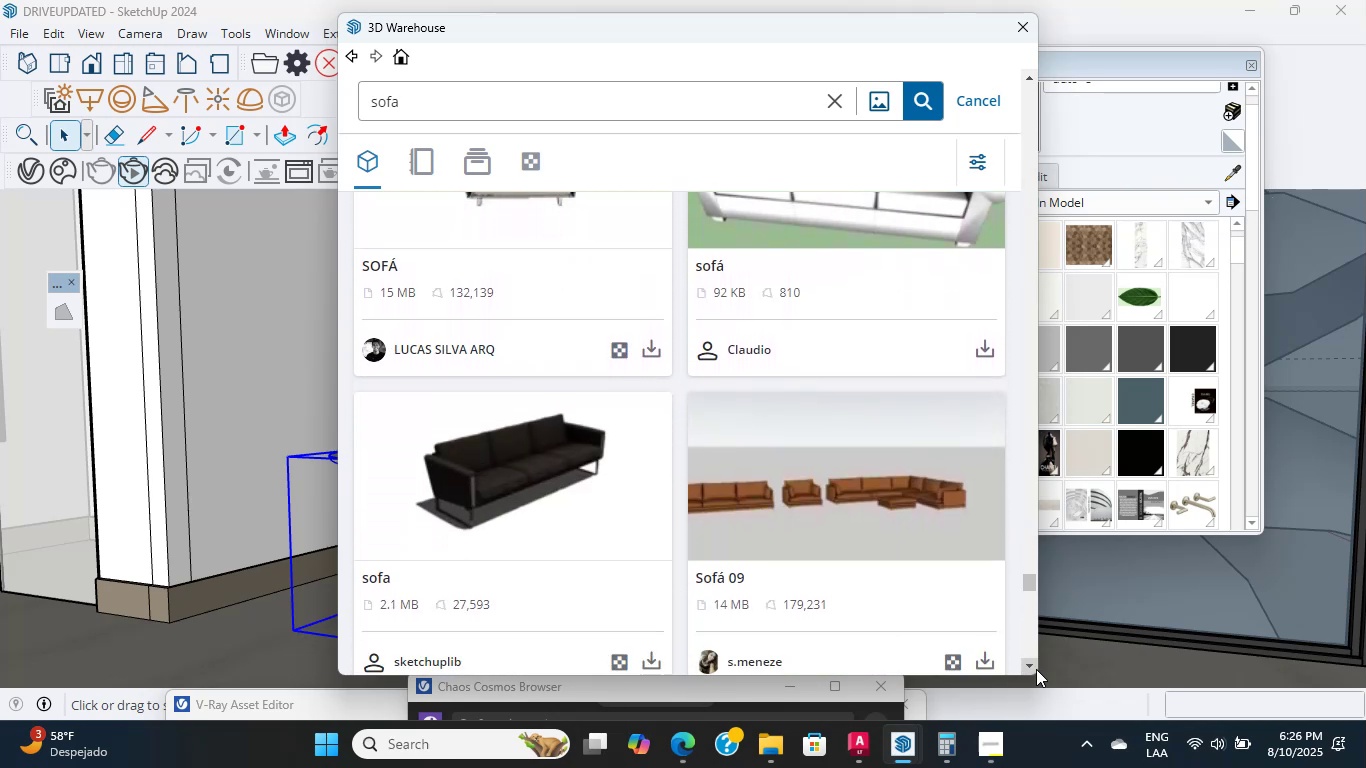 
triple_click([1036, 669])
 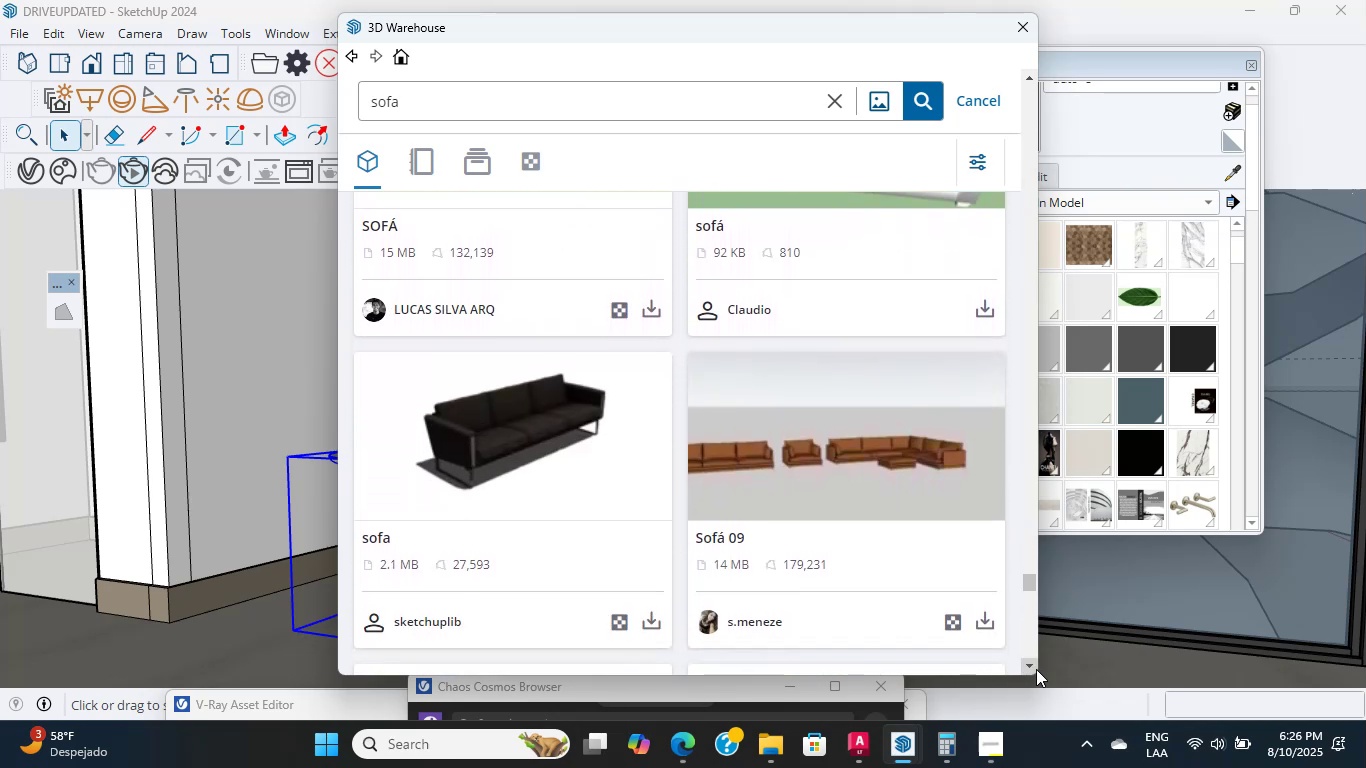 
triple_click([1036, 669])
 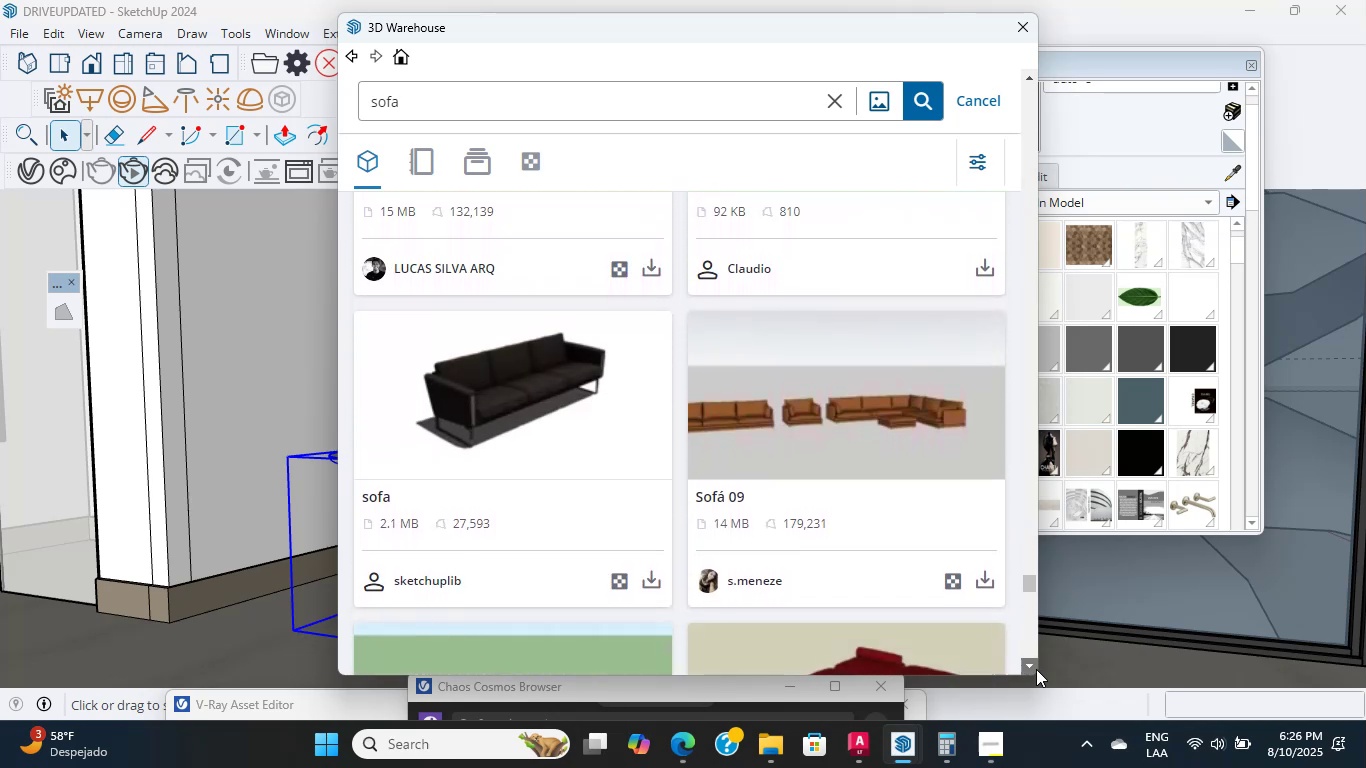 
double_click([1036, 669])
 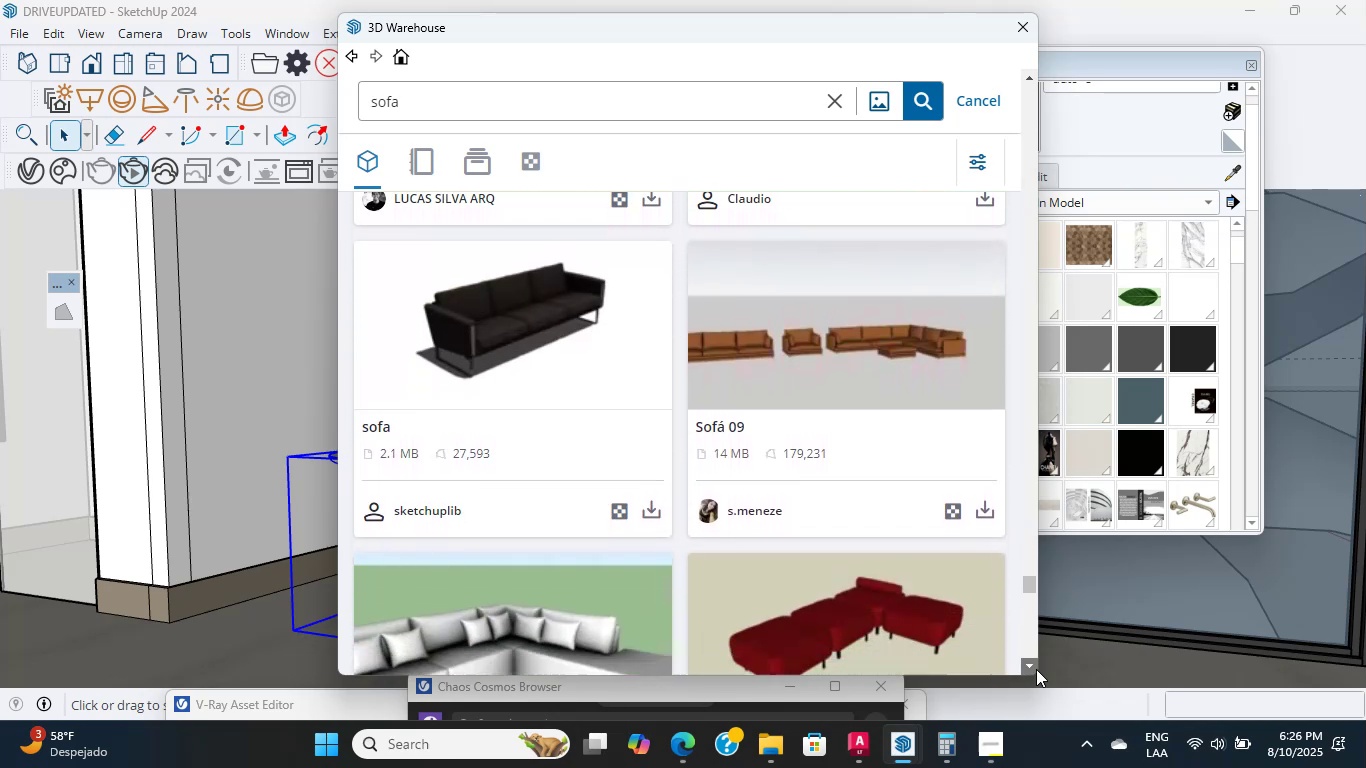 
triple_click([1036, 669])
 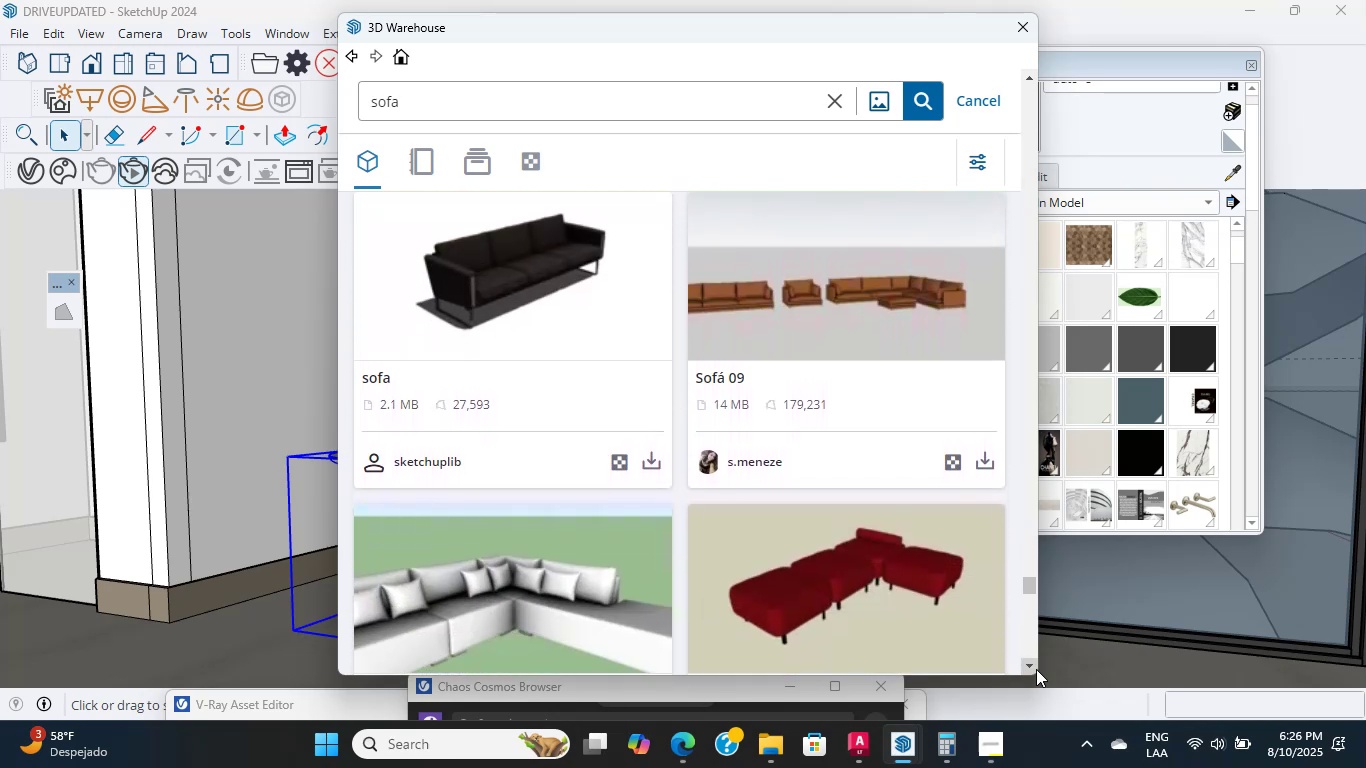 
triple_click([1036, 669])
 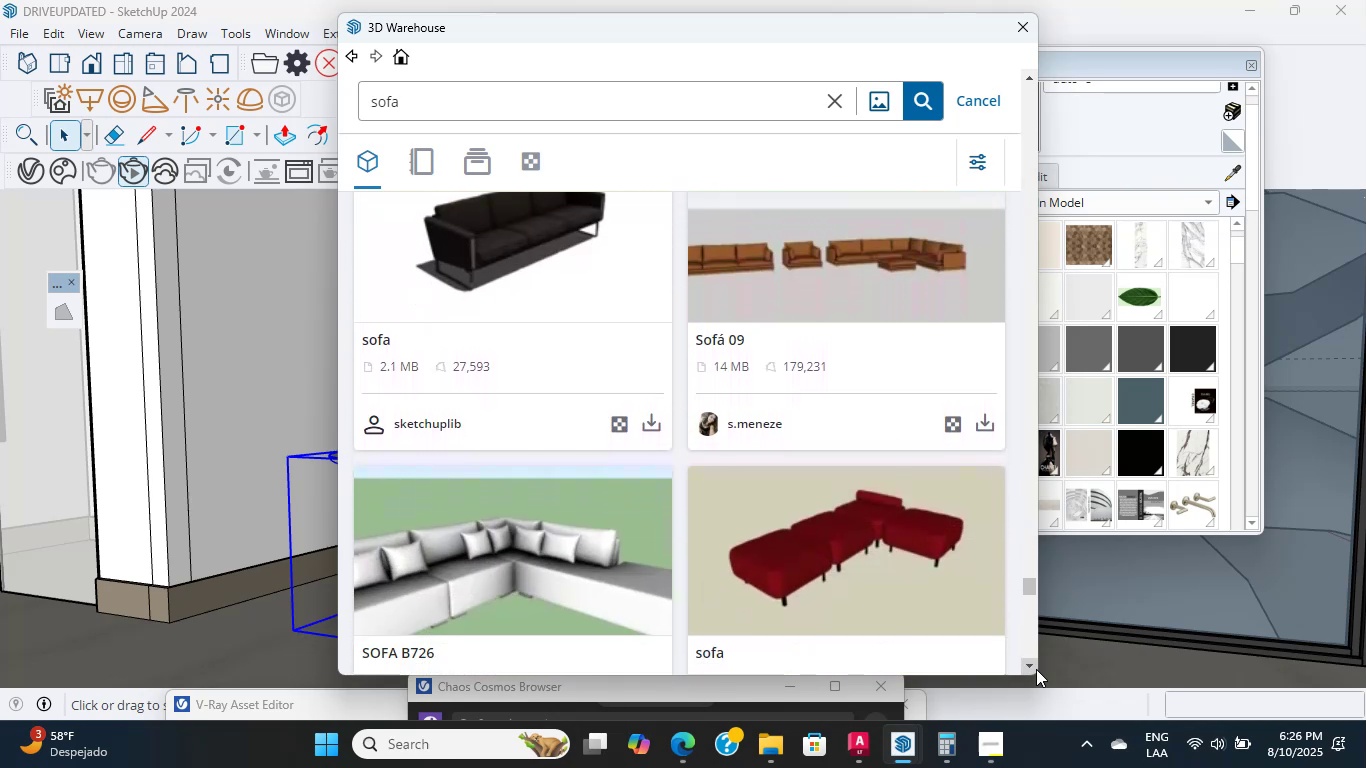 
triple_click([1036, 669])
 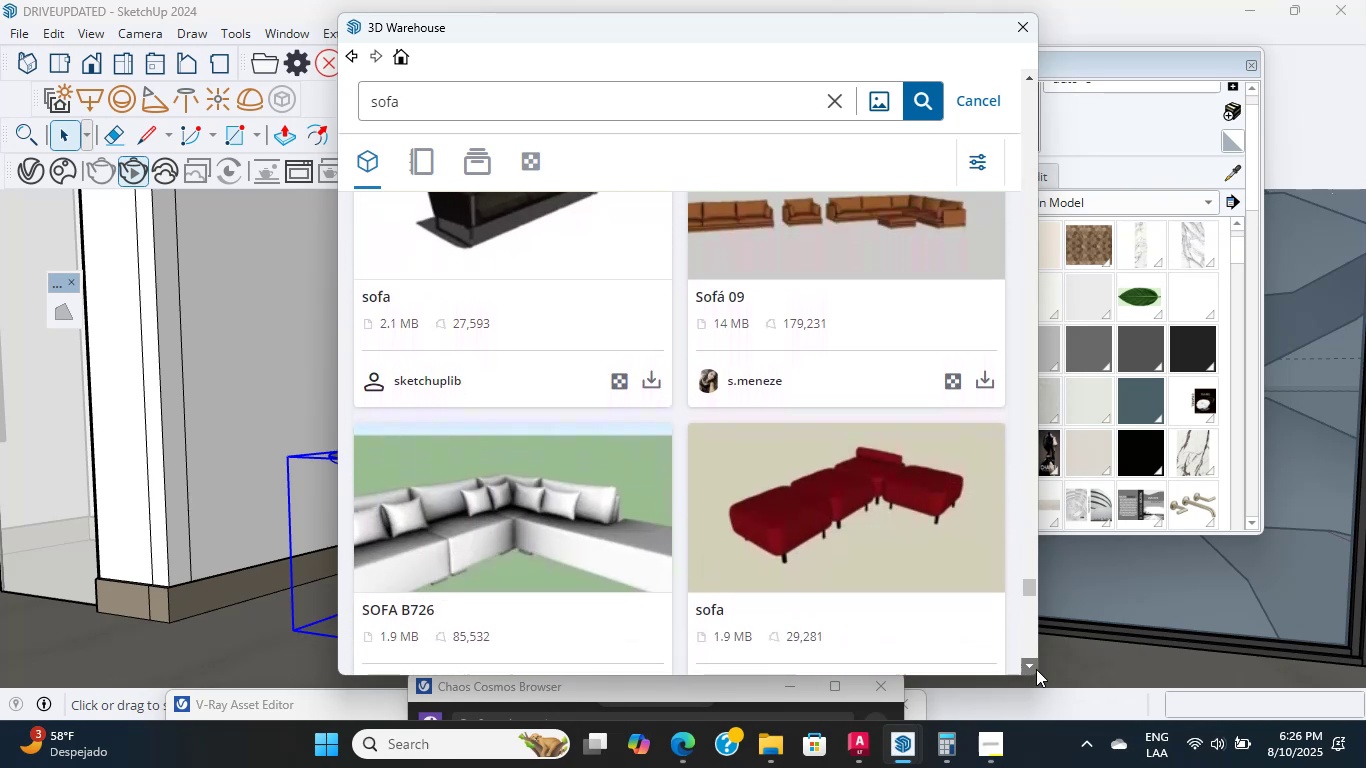 
double_click([1036, 669])
 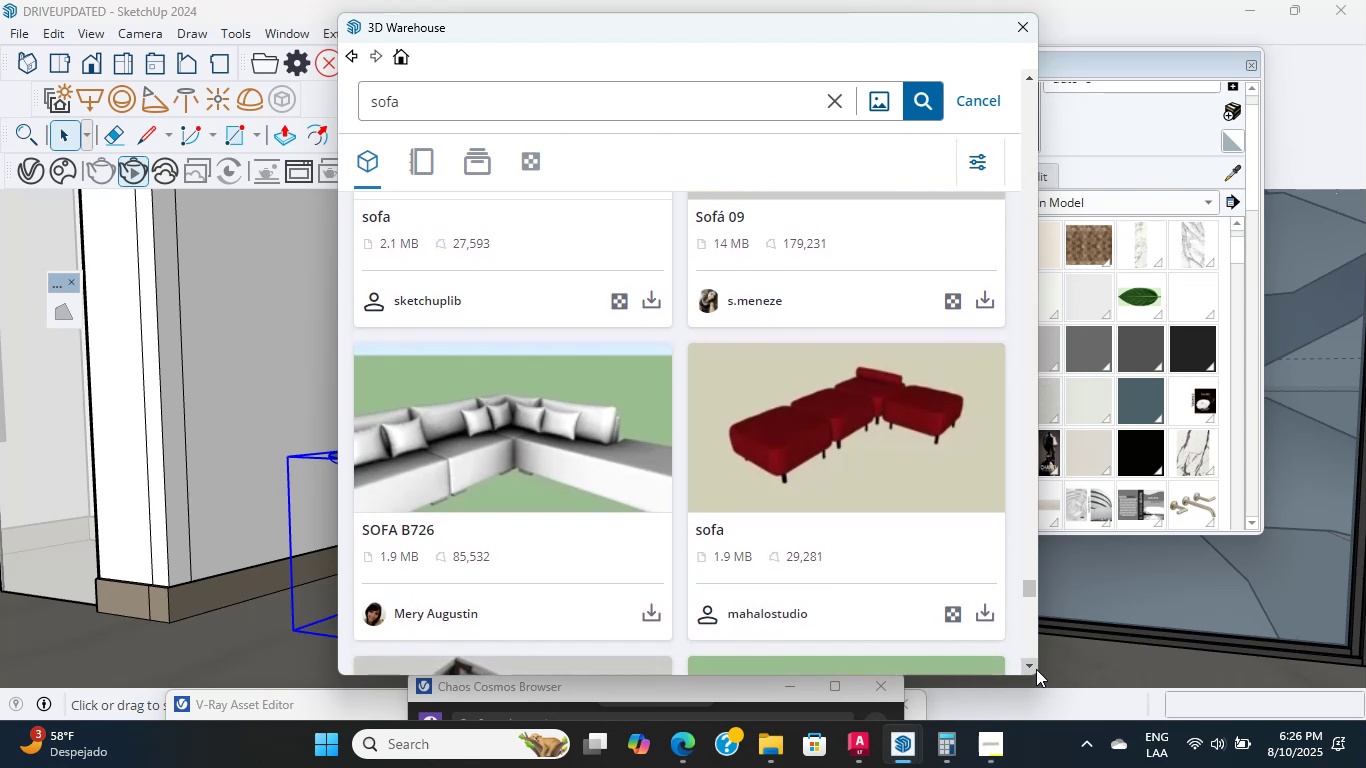 
double_click([1036, 669])
 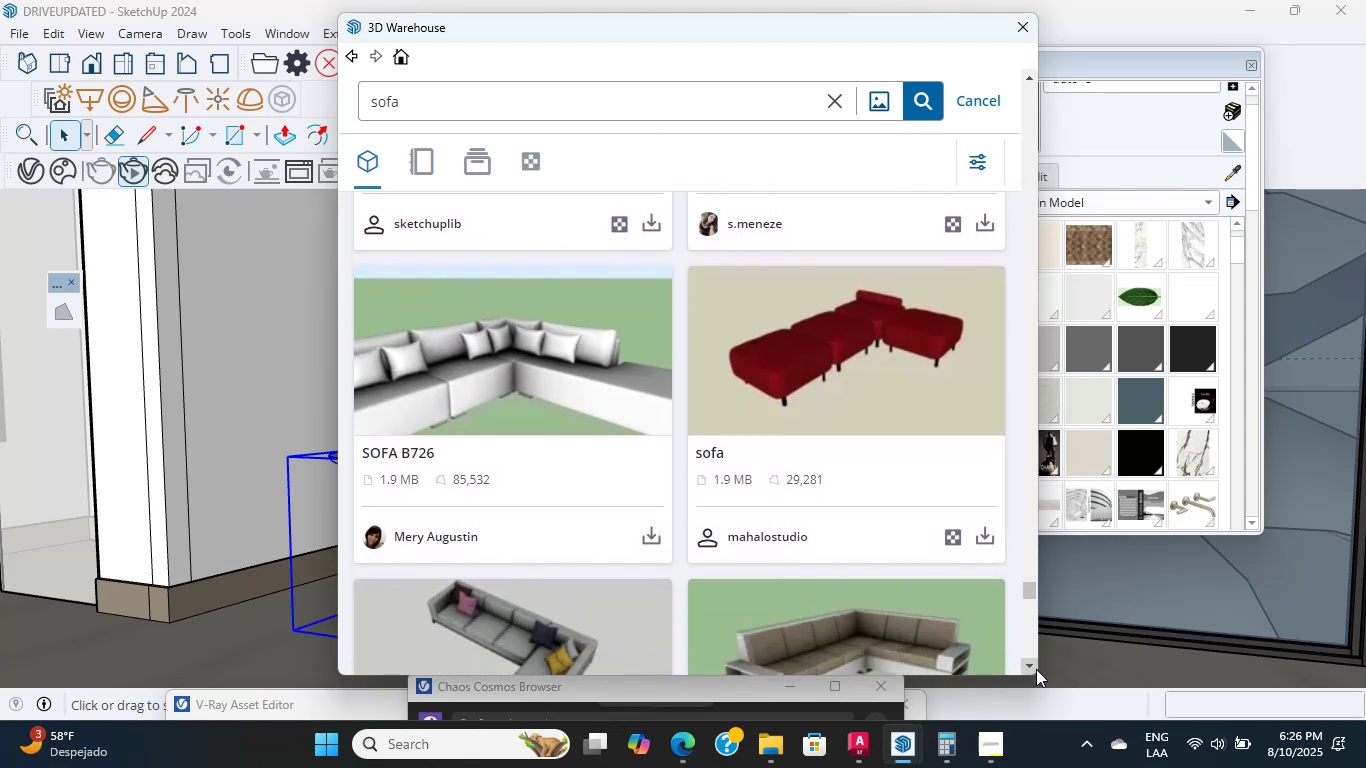 
triple_click([1036, 669])
 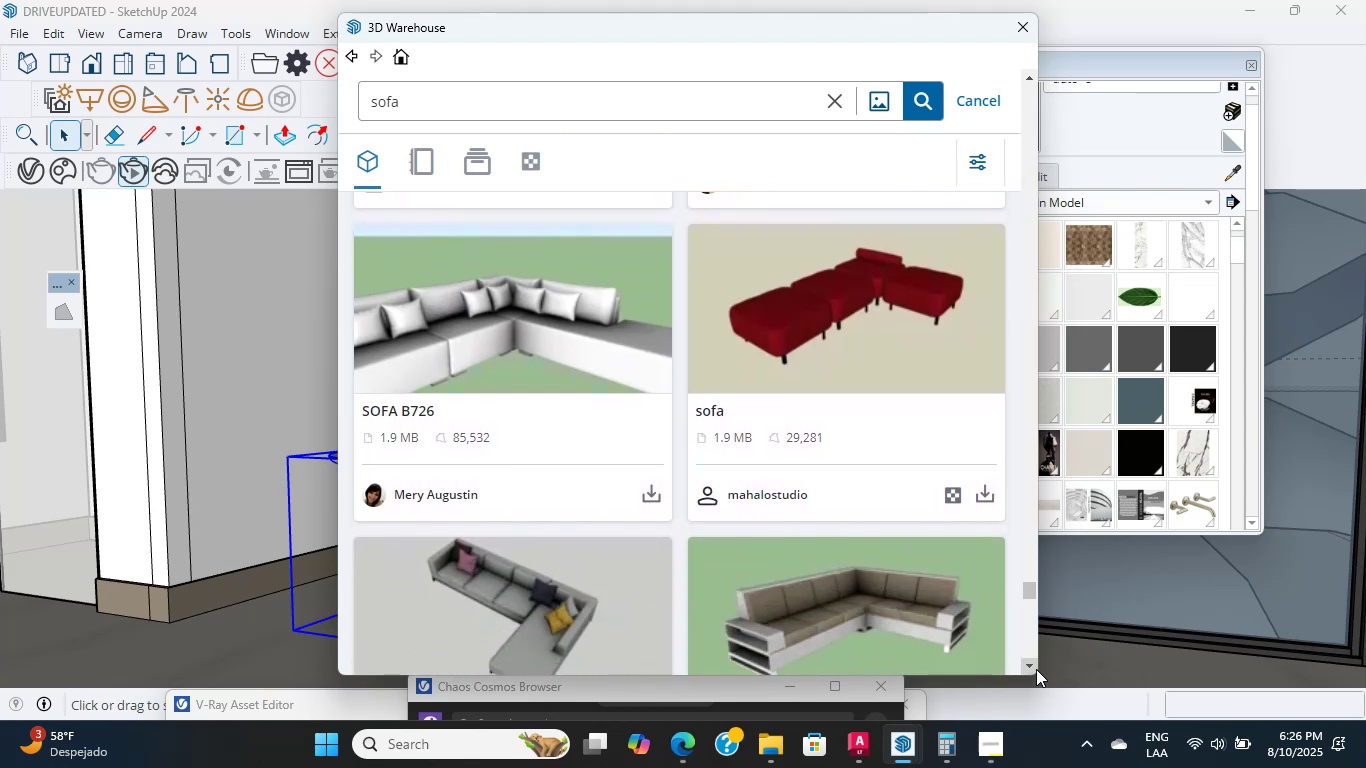 
double_click([1036, 669])
 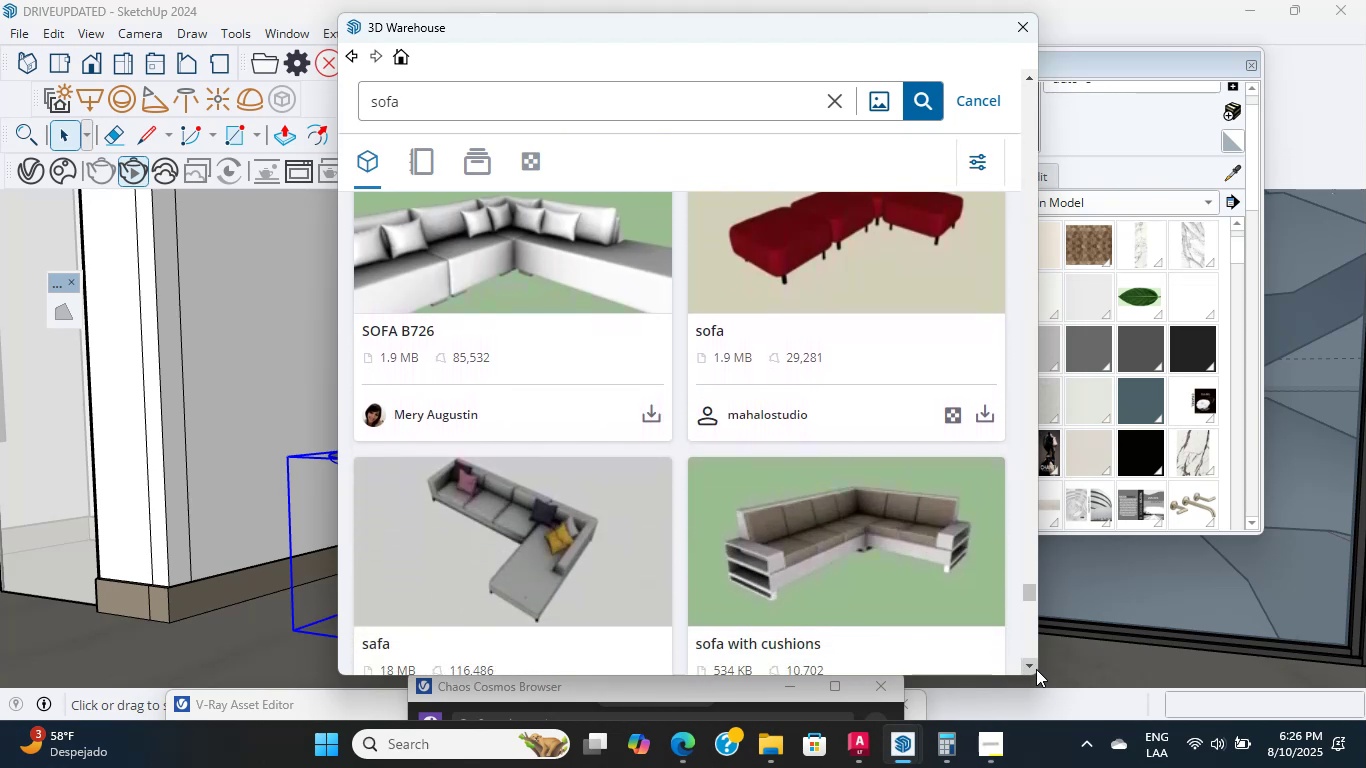 
left_click([1036, 669])
 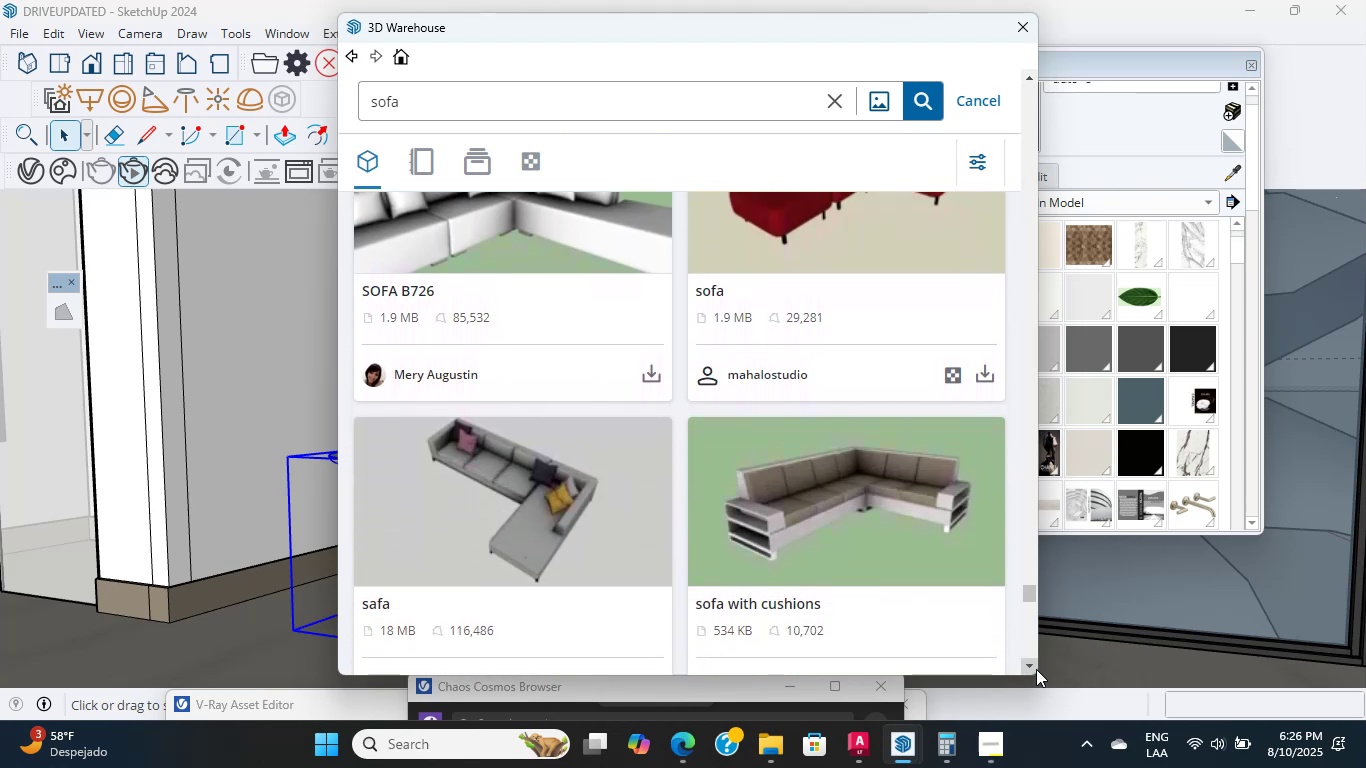 
left_click([1036, 669])
 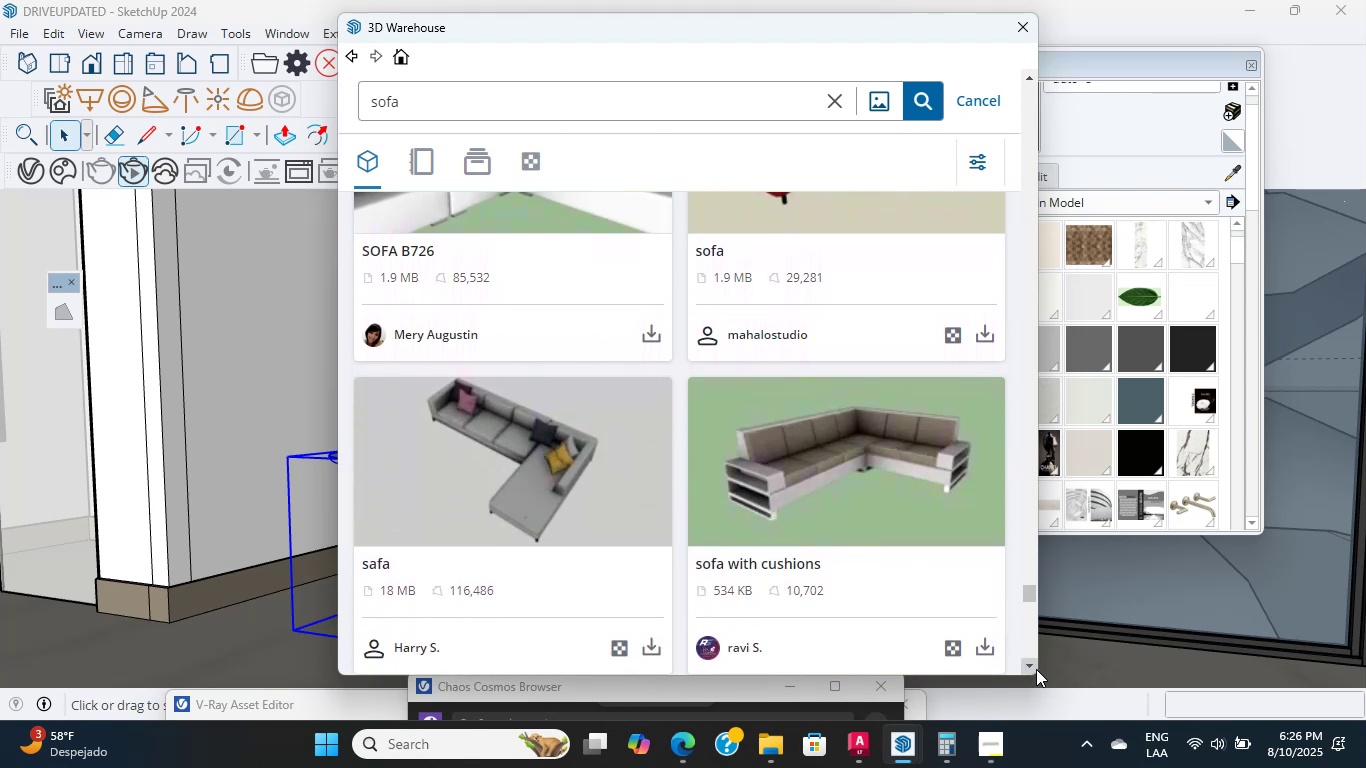 
left_click([1036, 669])
 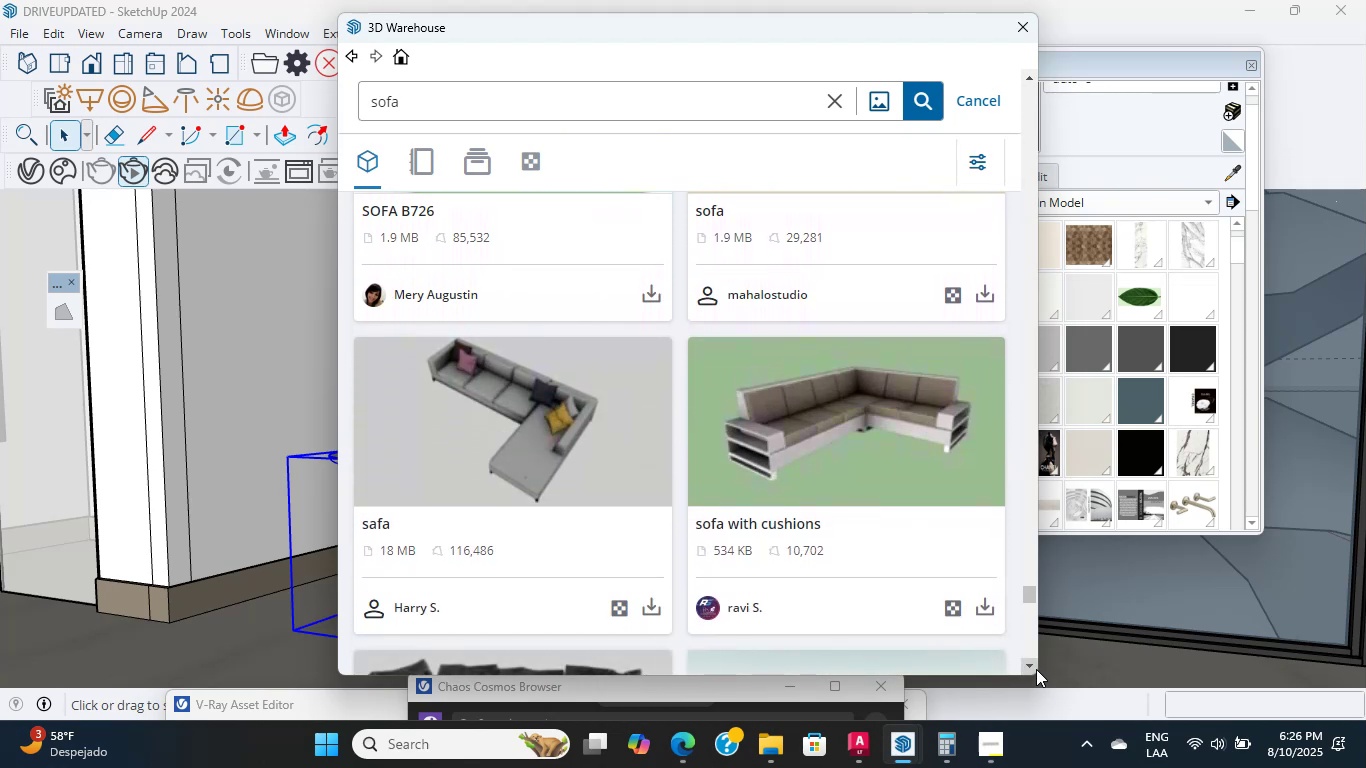 
double_click([1036, 669])
 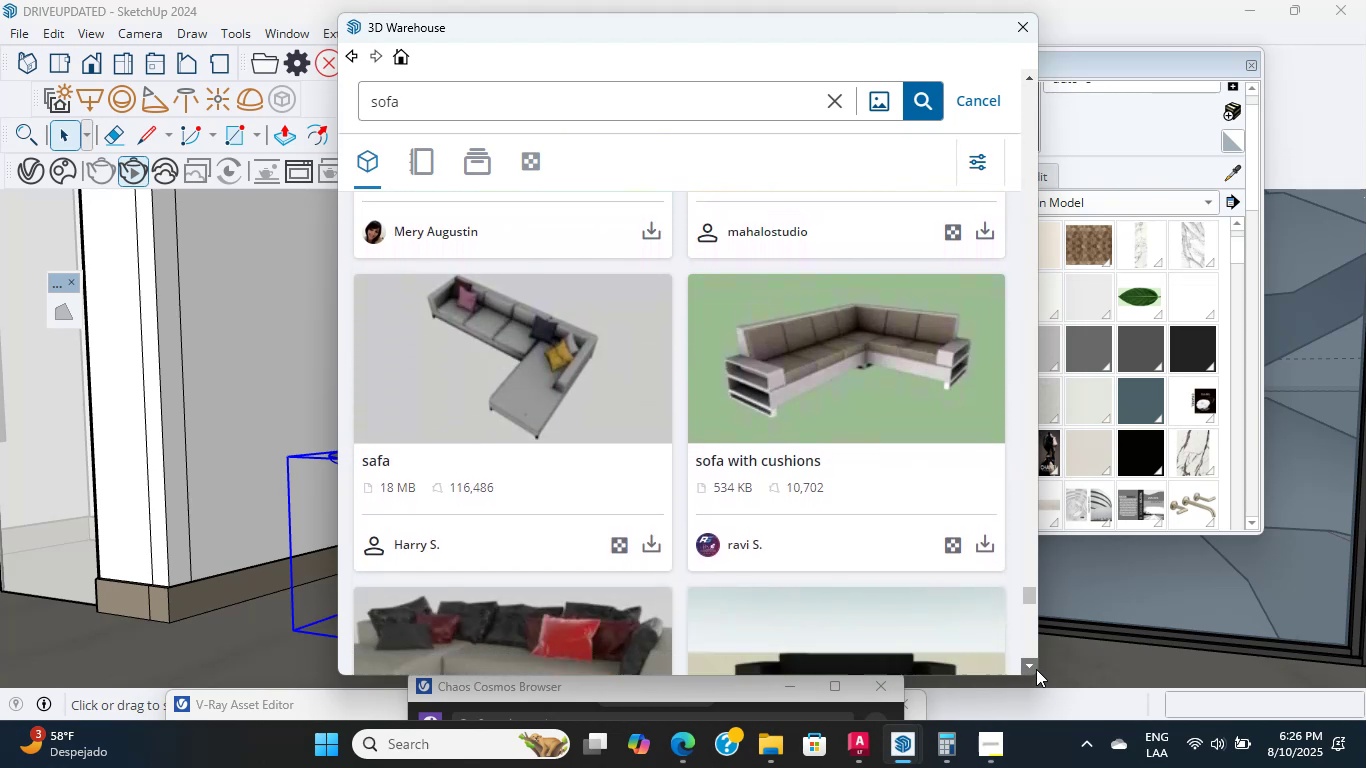 
triple_click([1036, 669])
 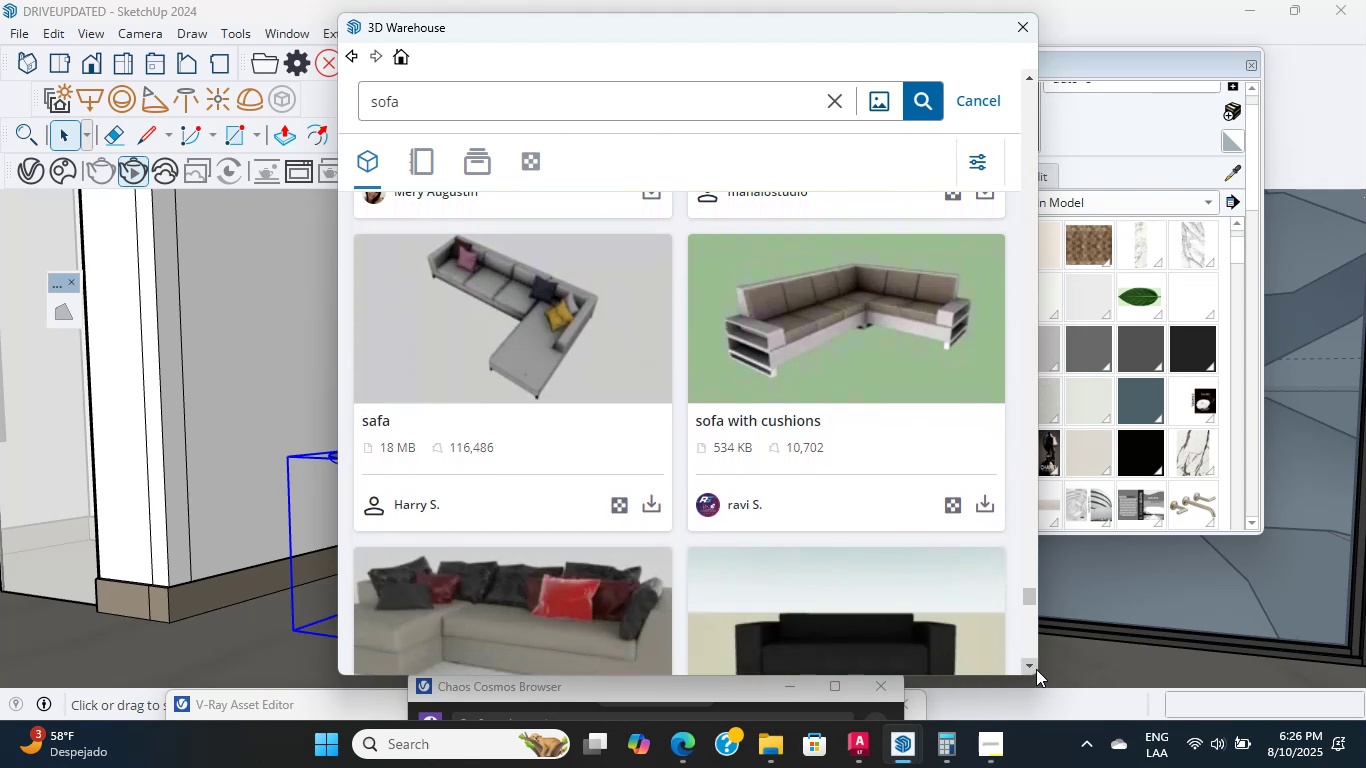 
triple_click([1036, 669])
 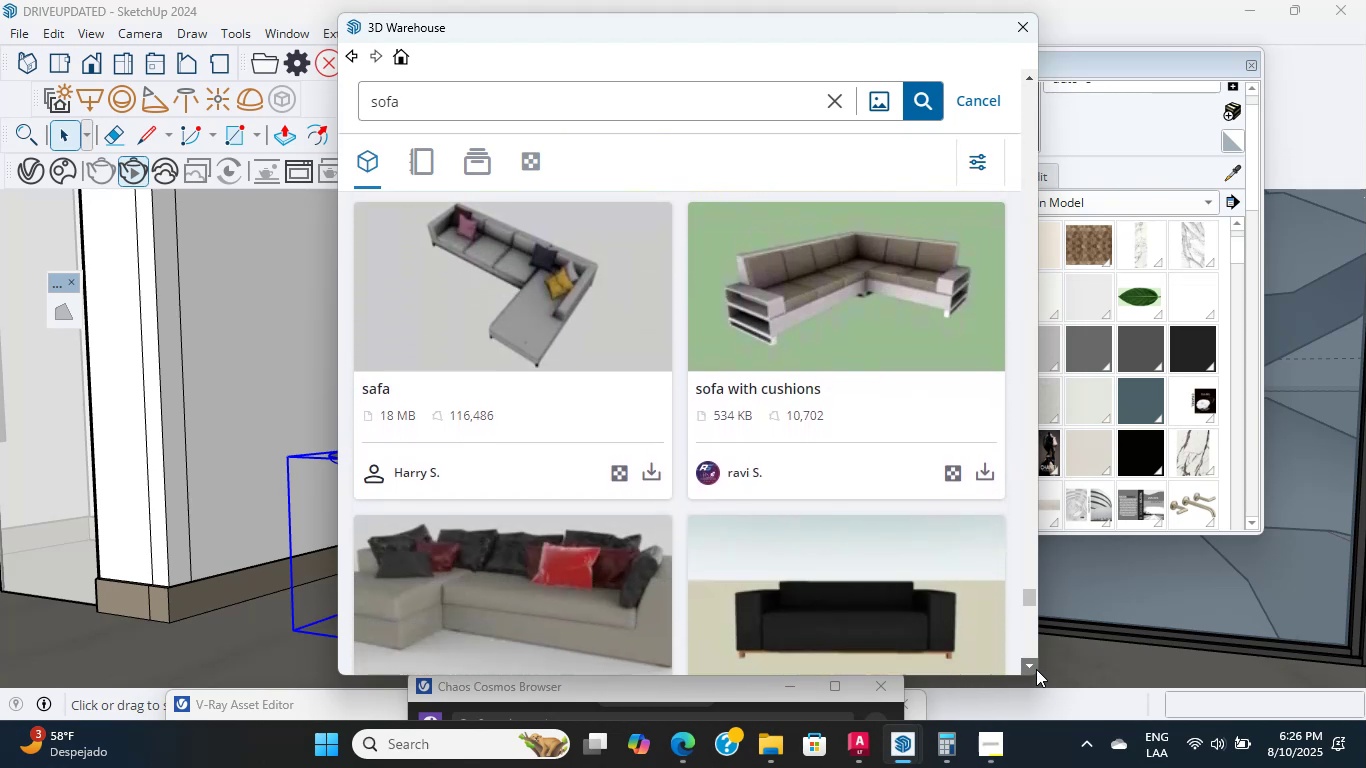 
triple_click([1036, 669])
 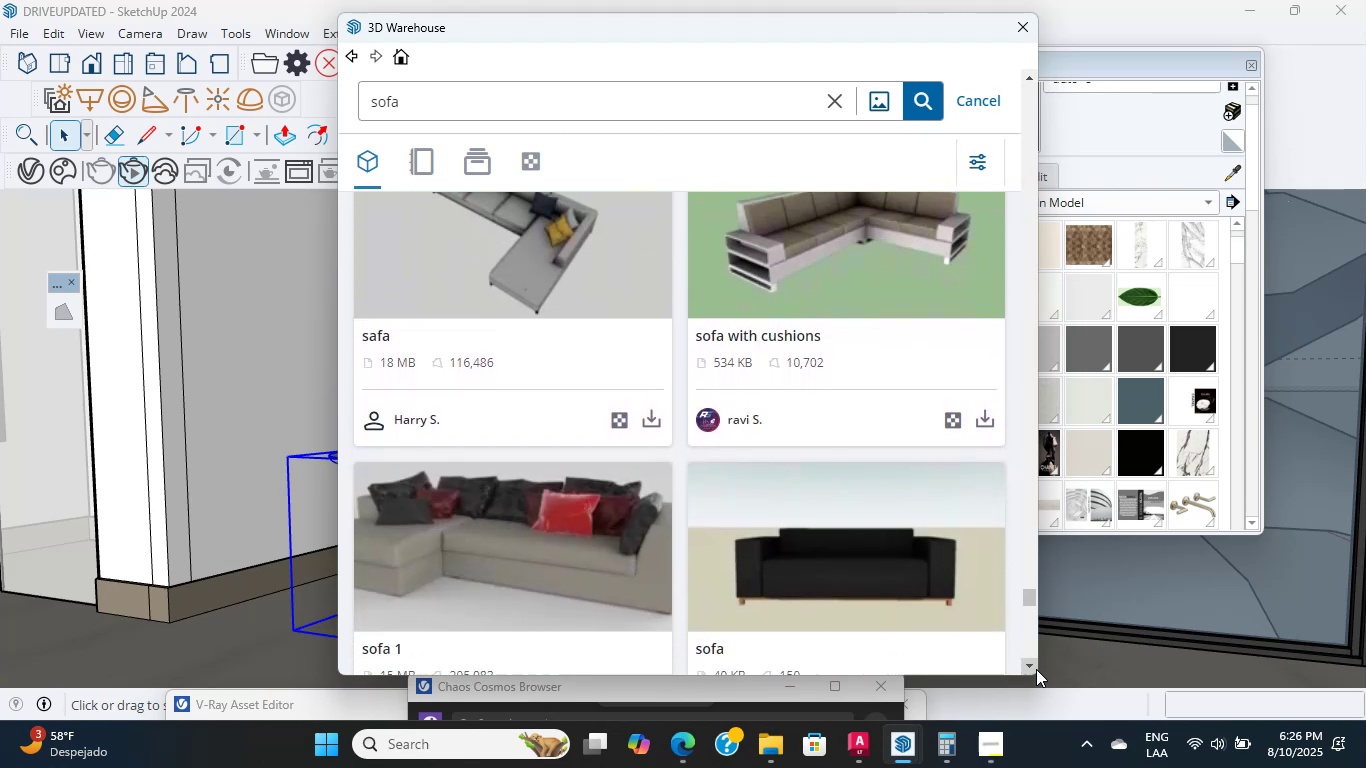 
triple_click([1036, 669])
 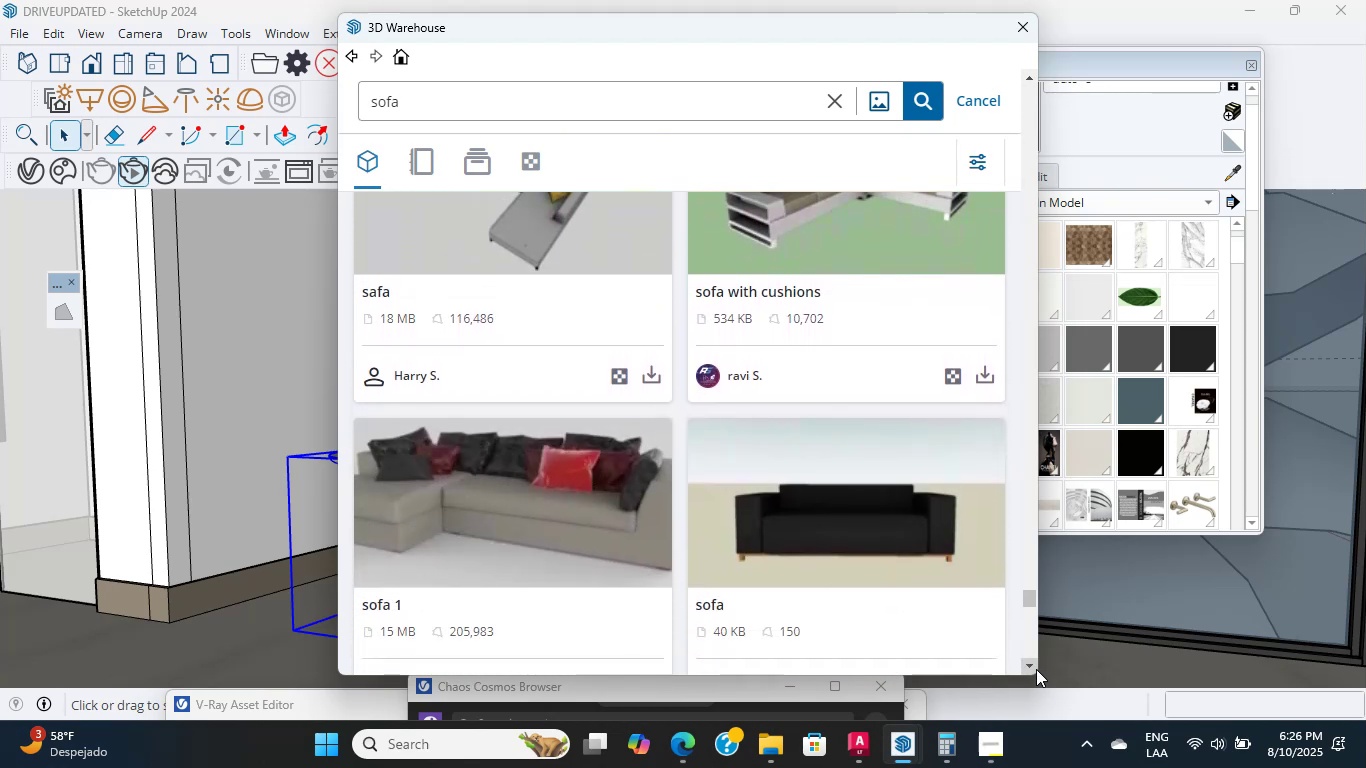 
triple_click([1036, 669])
 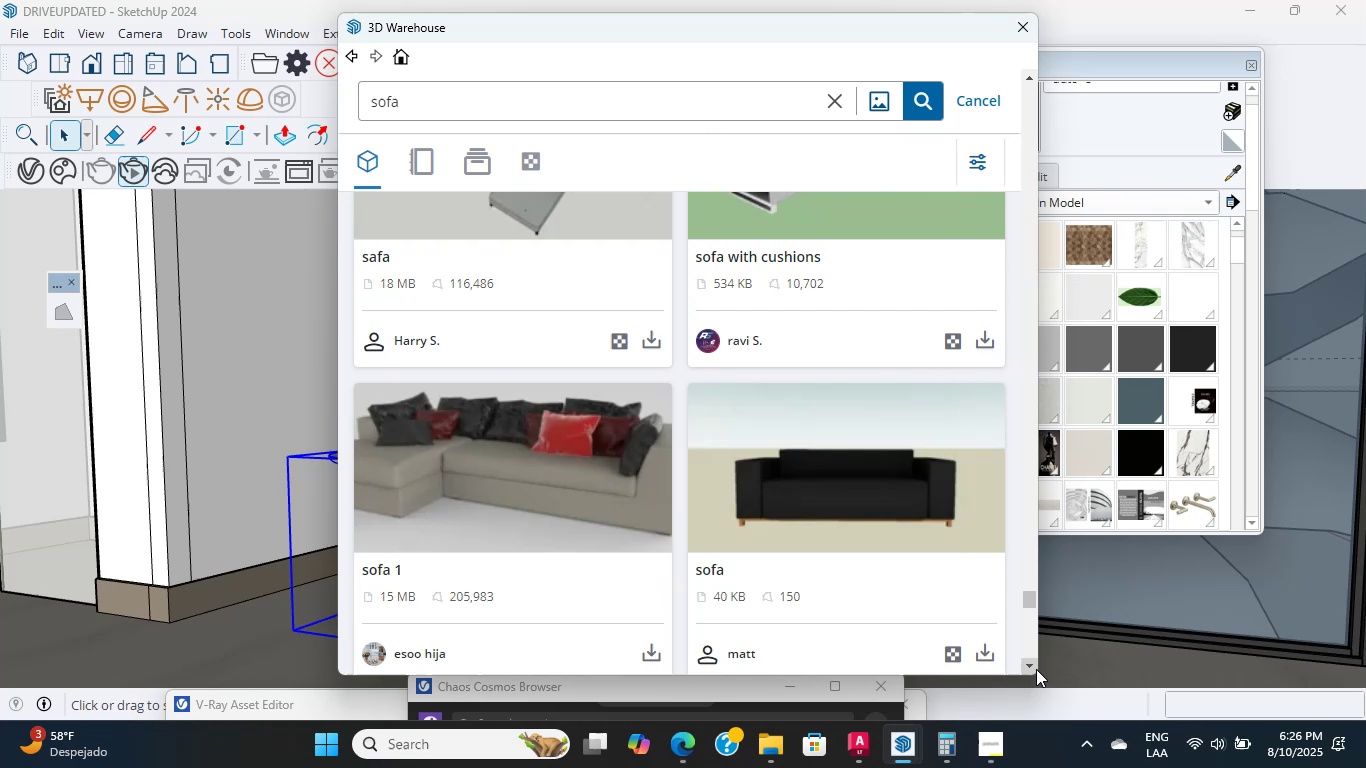 
triple_click([1036, 669])
 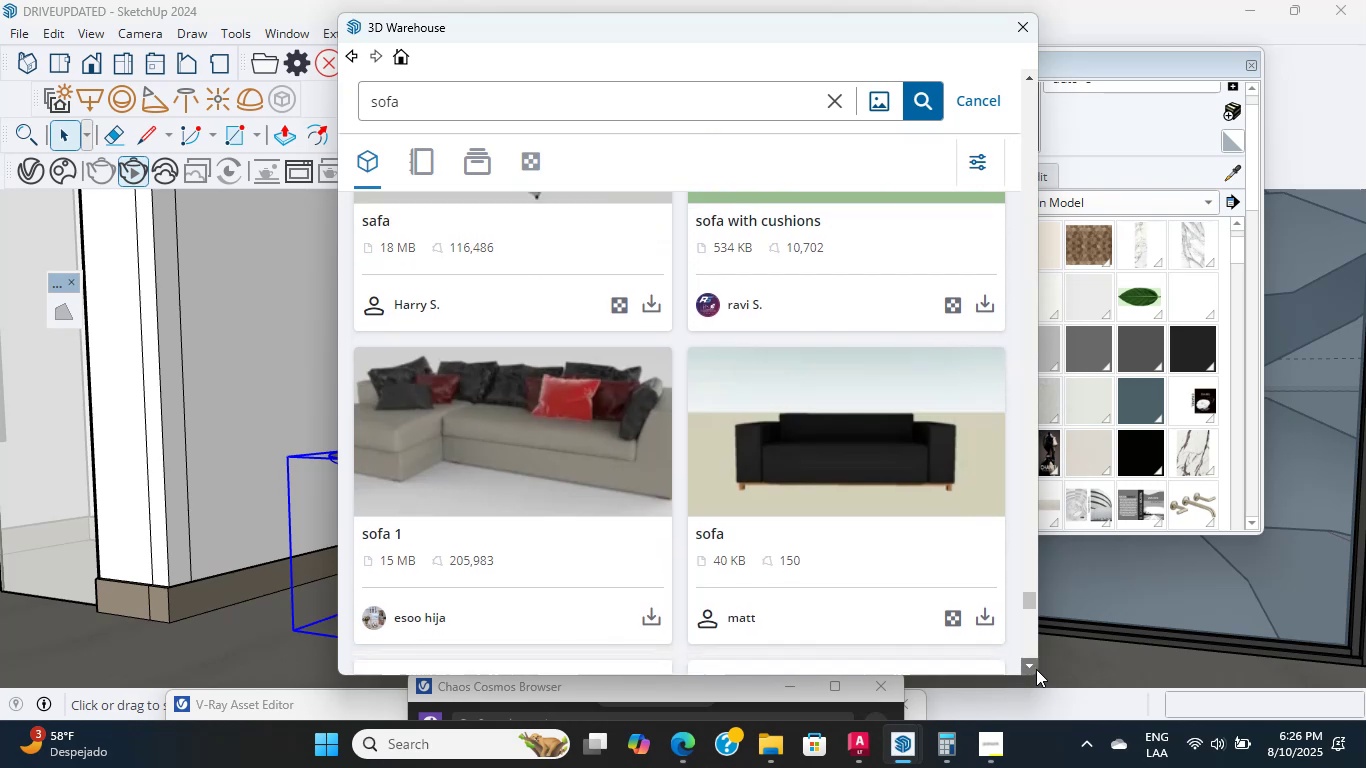 
triple_click([1036, 669])
 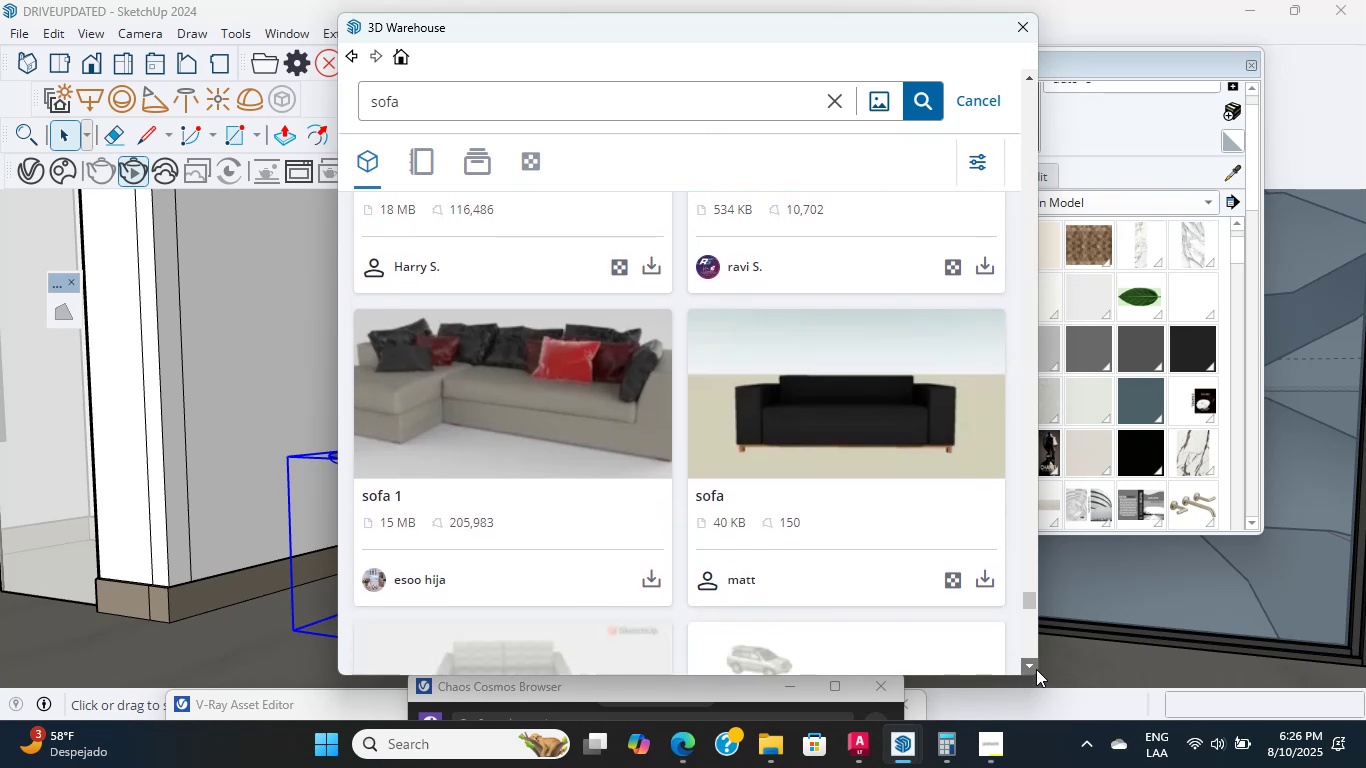 
triple_click([1036, 669])
 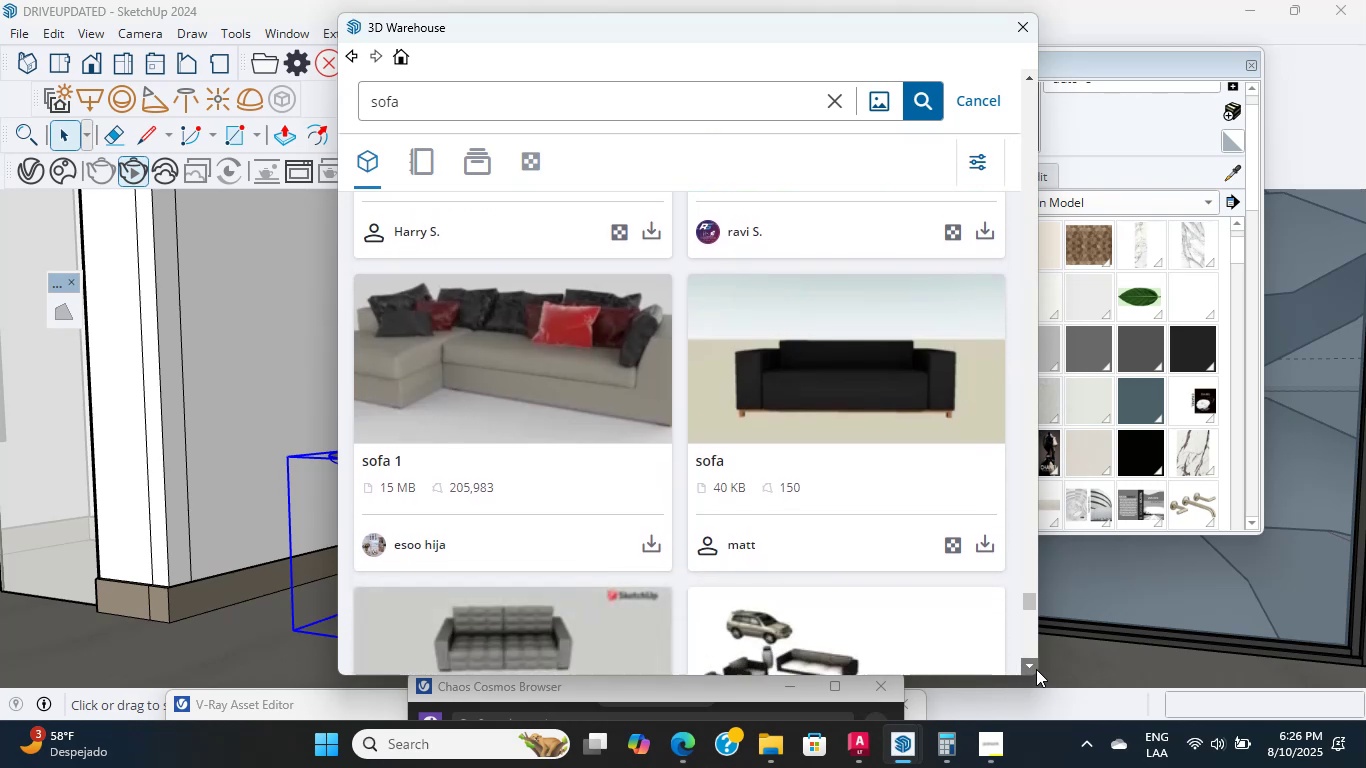 
triple_click([1036, 669])
 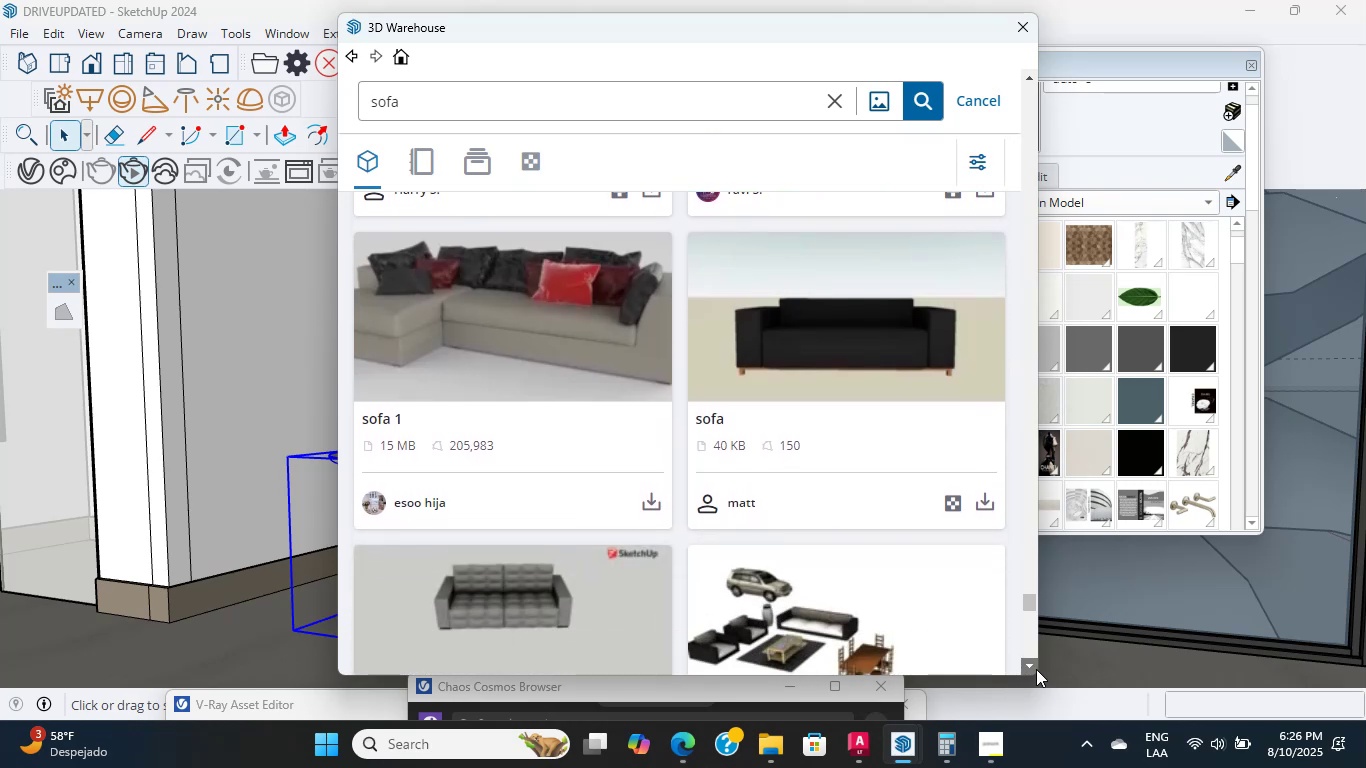 
triple_click([1036, 669])
 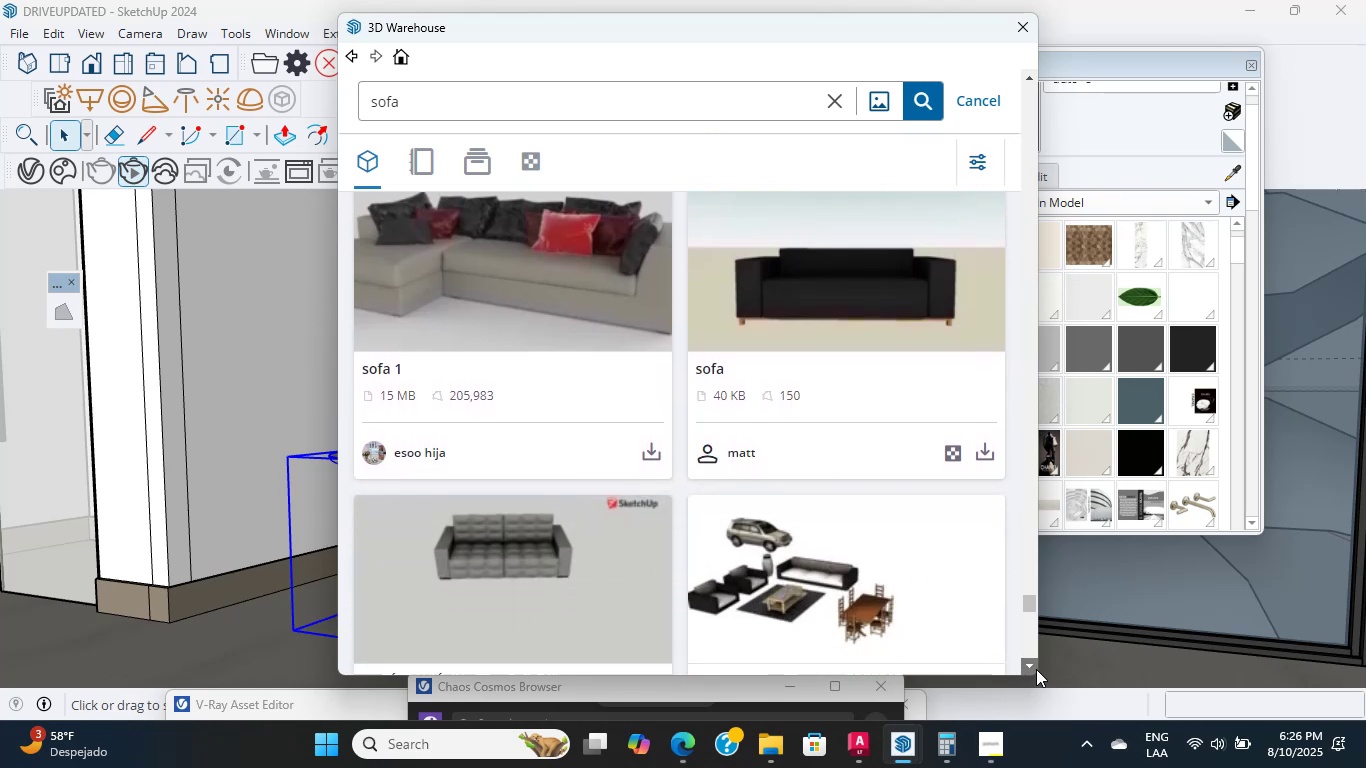 
triple_click([1036, 669])
 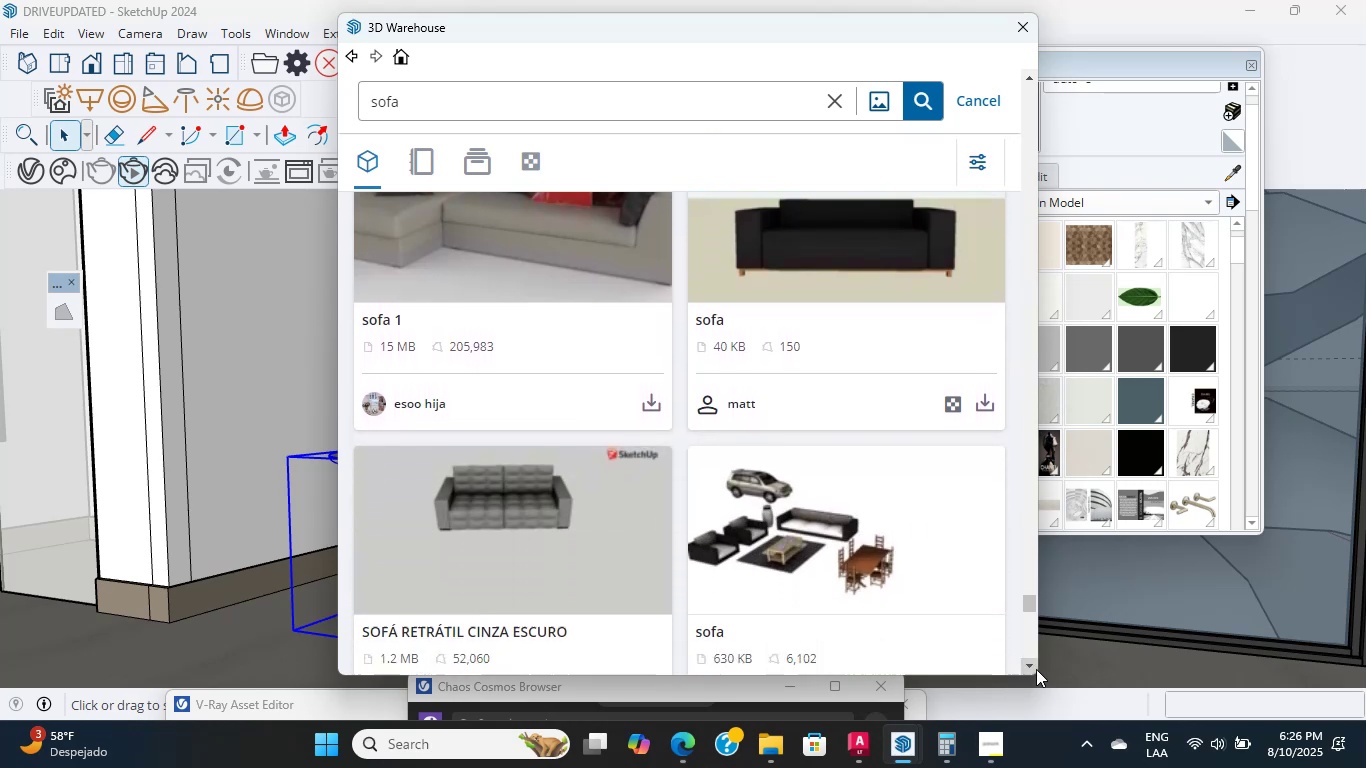 
triple_click([1036, 669])
 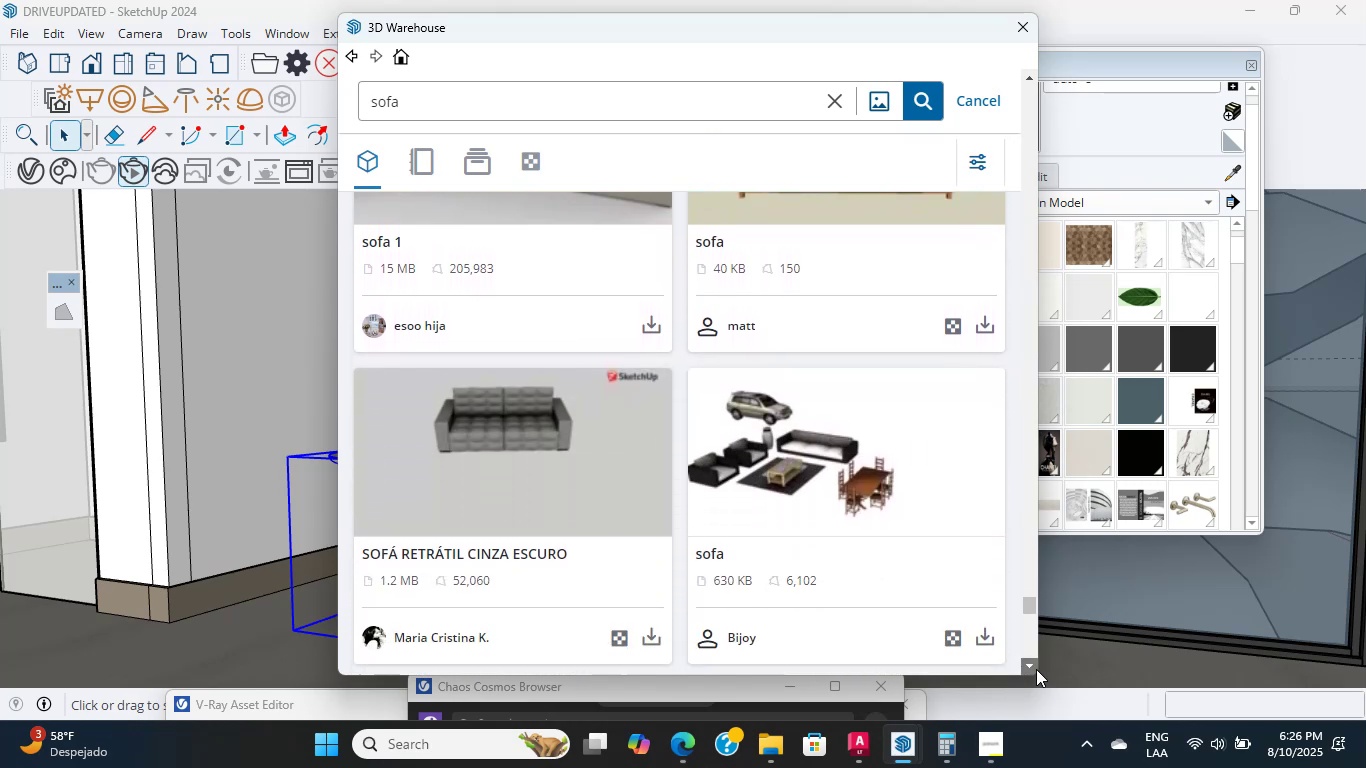 
double_click([1036, 669])
 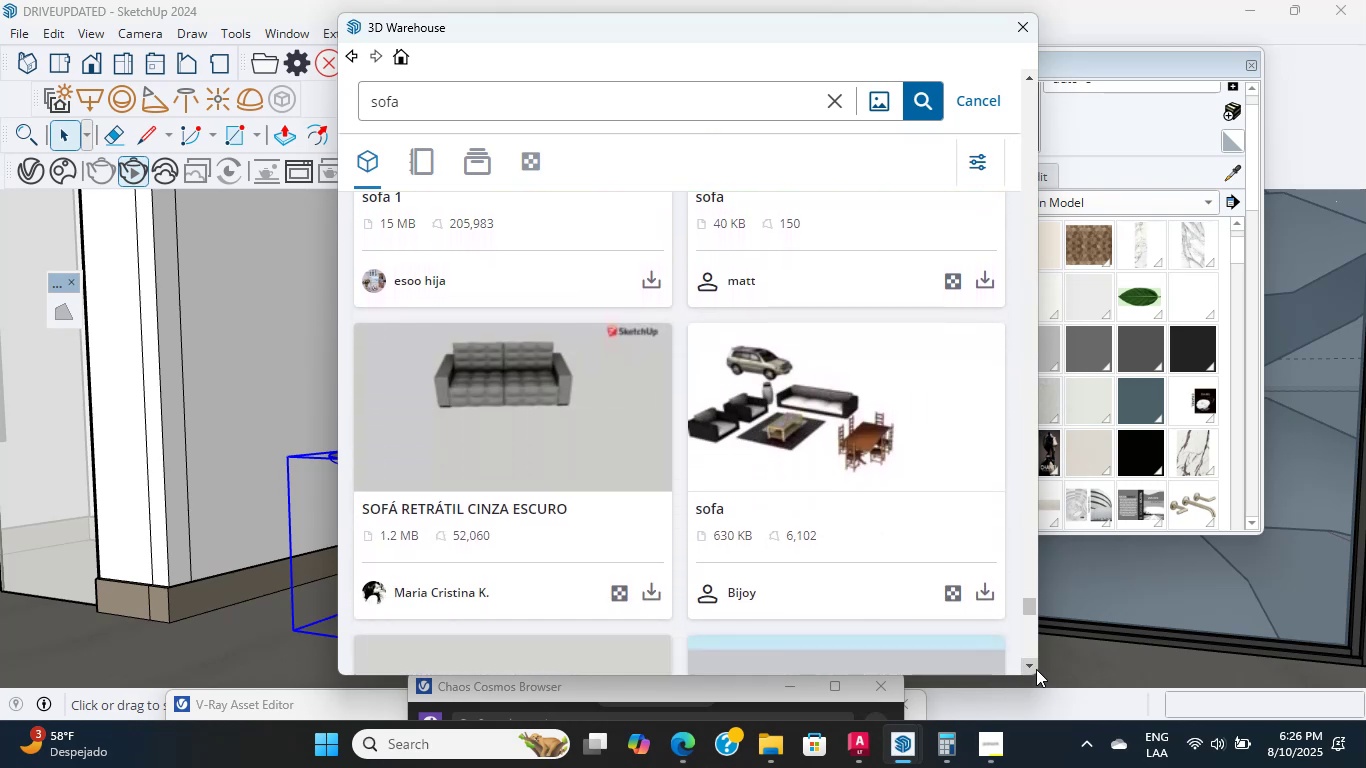 
triple_click([1036, 669])
 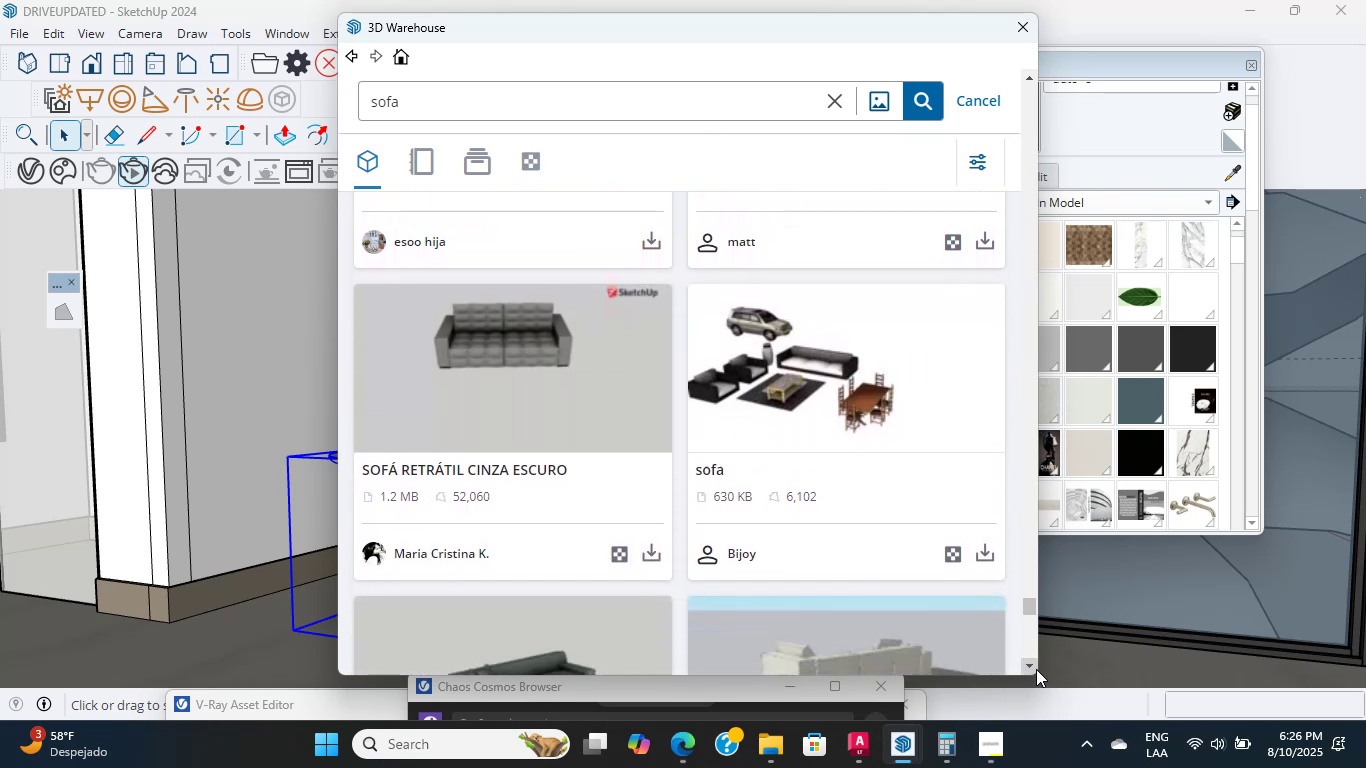 
triple_click([1036, 669])
 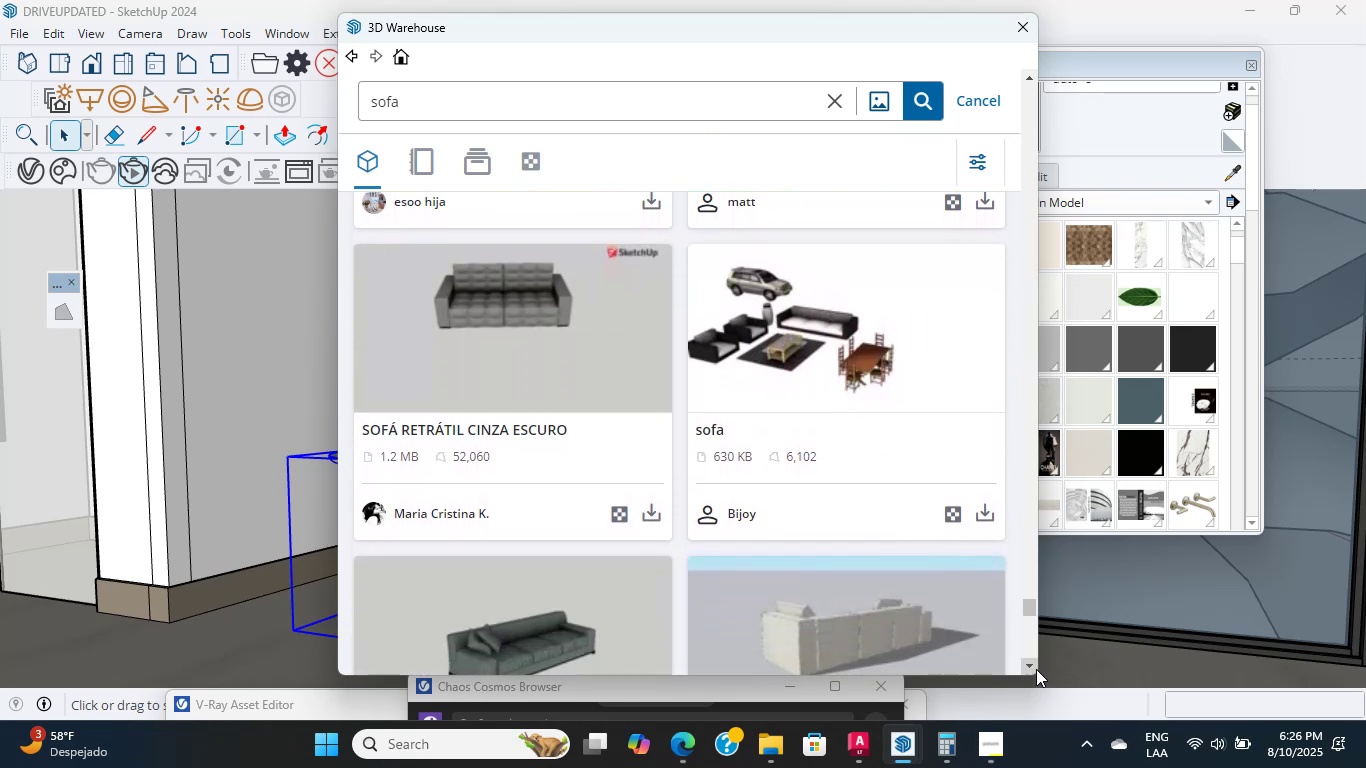 
triple_click([1036, 669])
 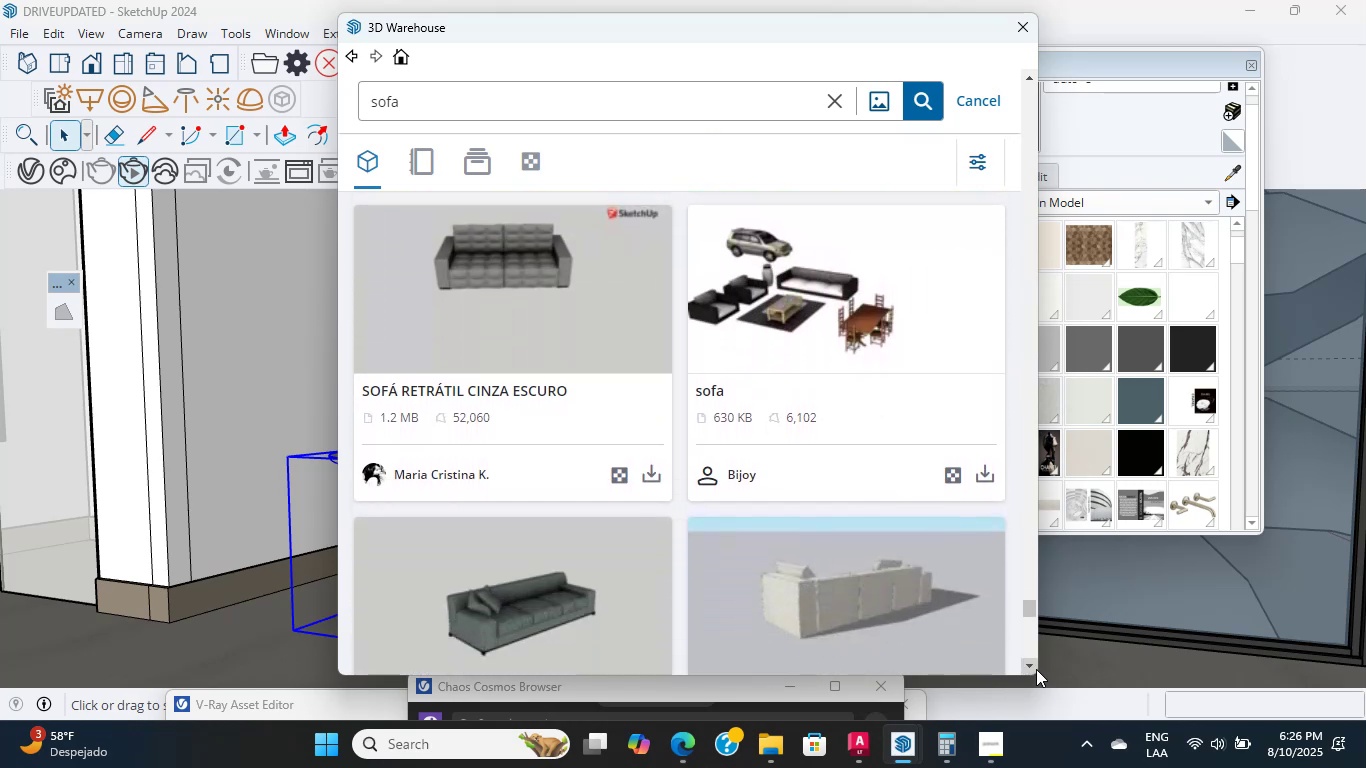 
triple_click([1036, 669])
 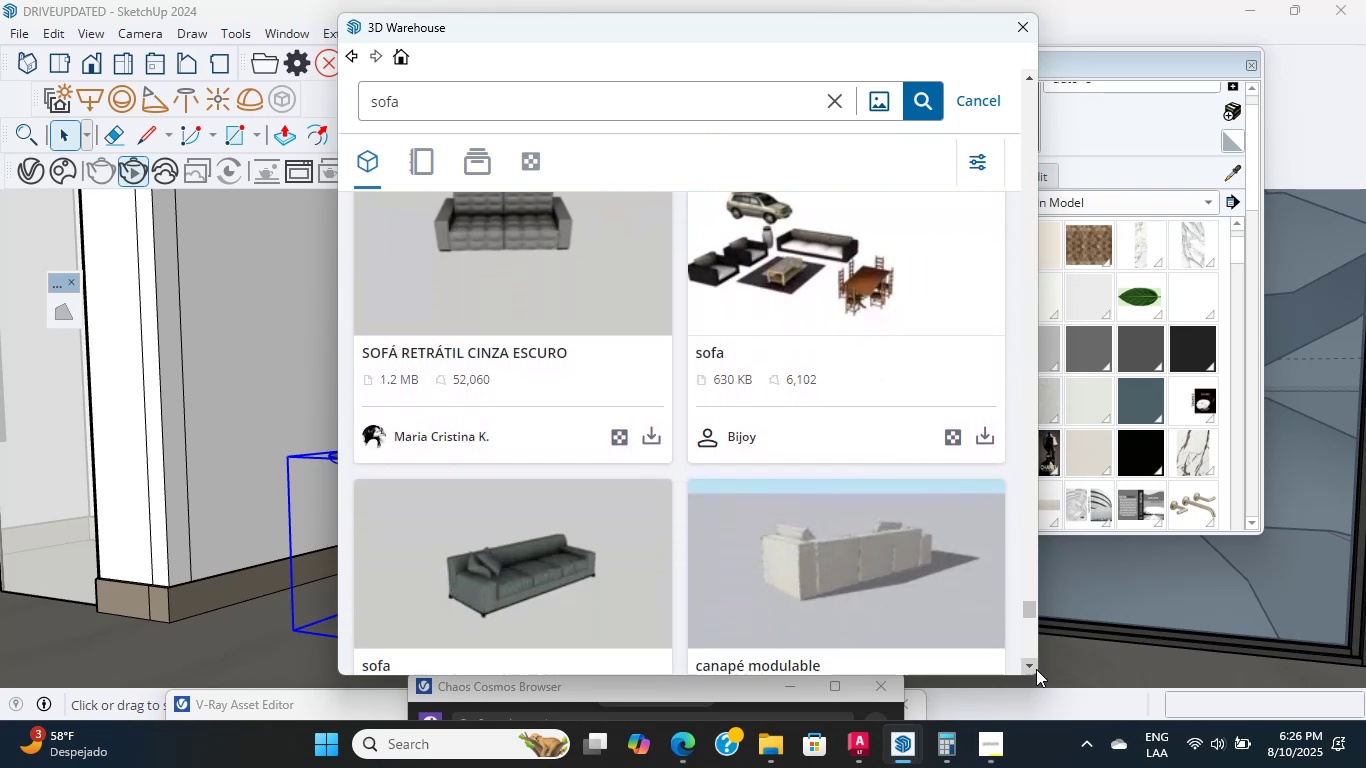 
triple_click([1036, 669])
 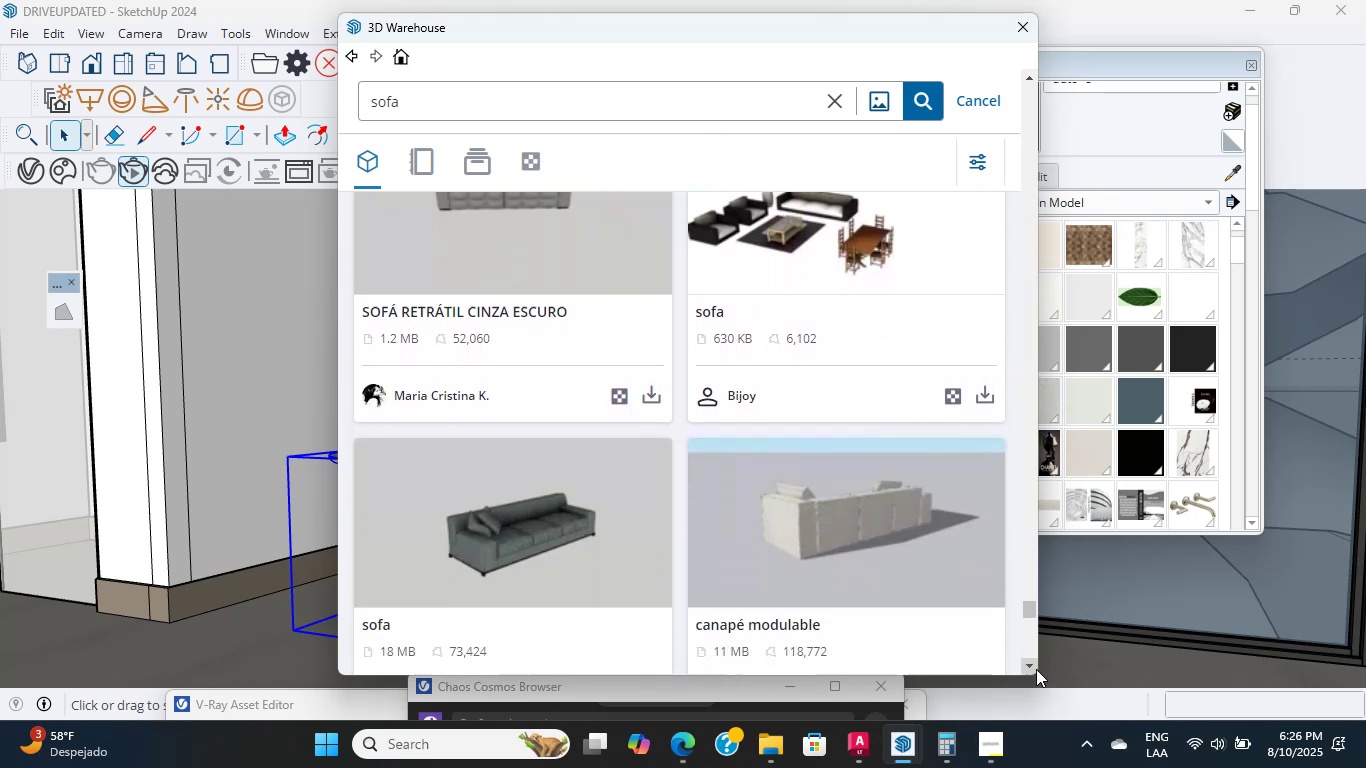 
triple_click([1036, 669])
 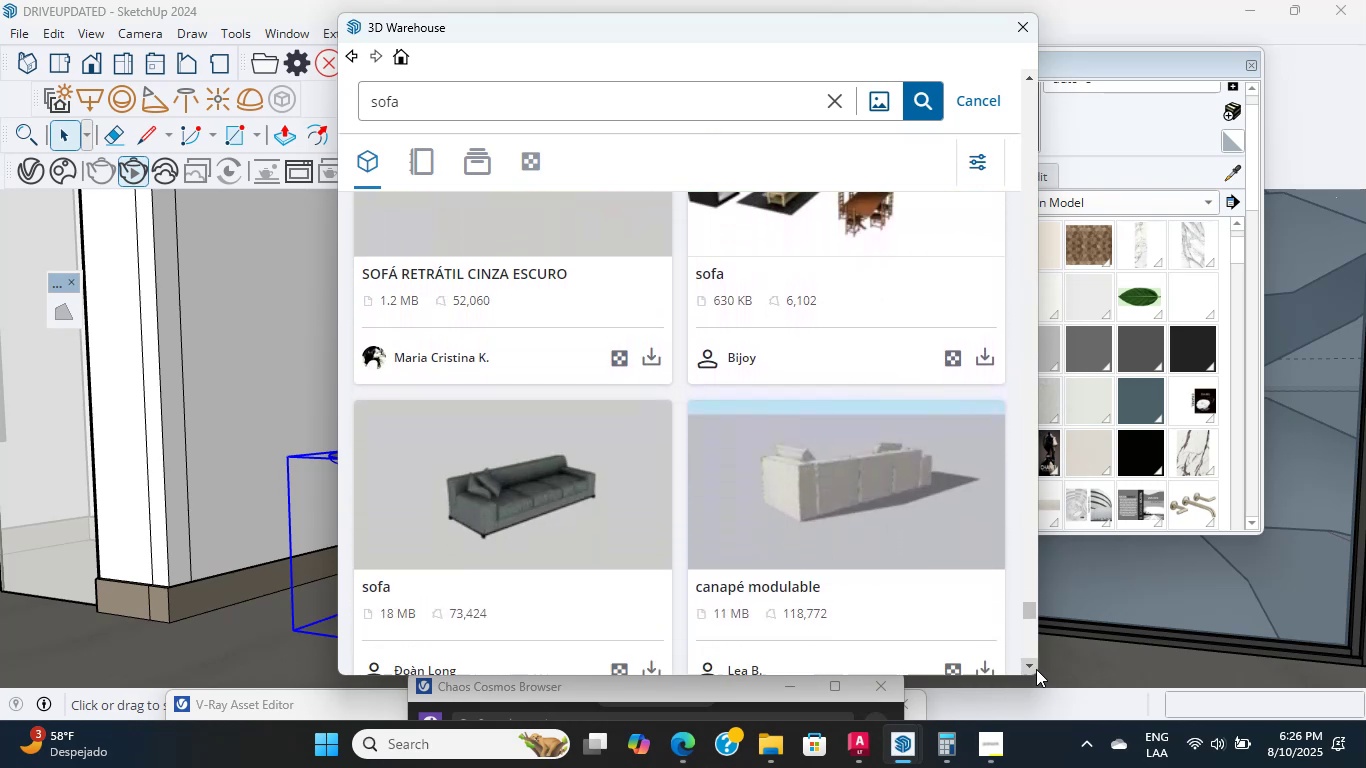 
triple_click([1036, 669])
 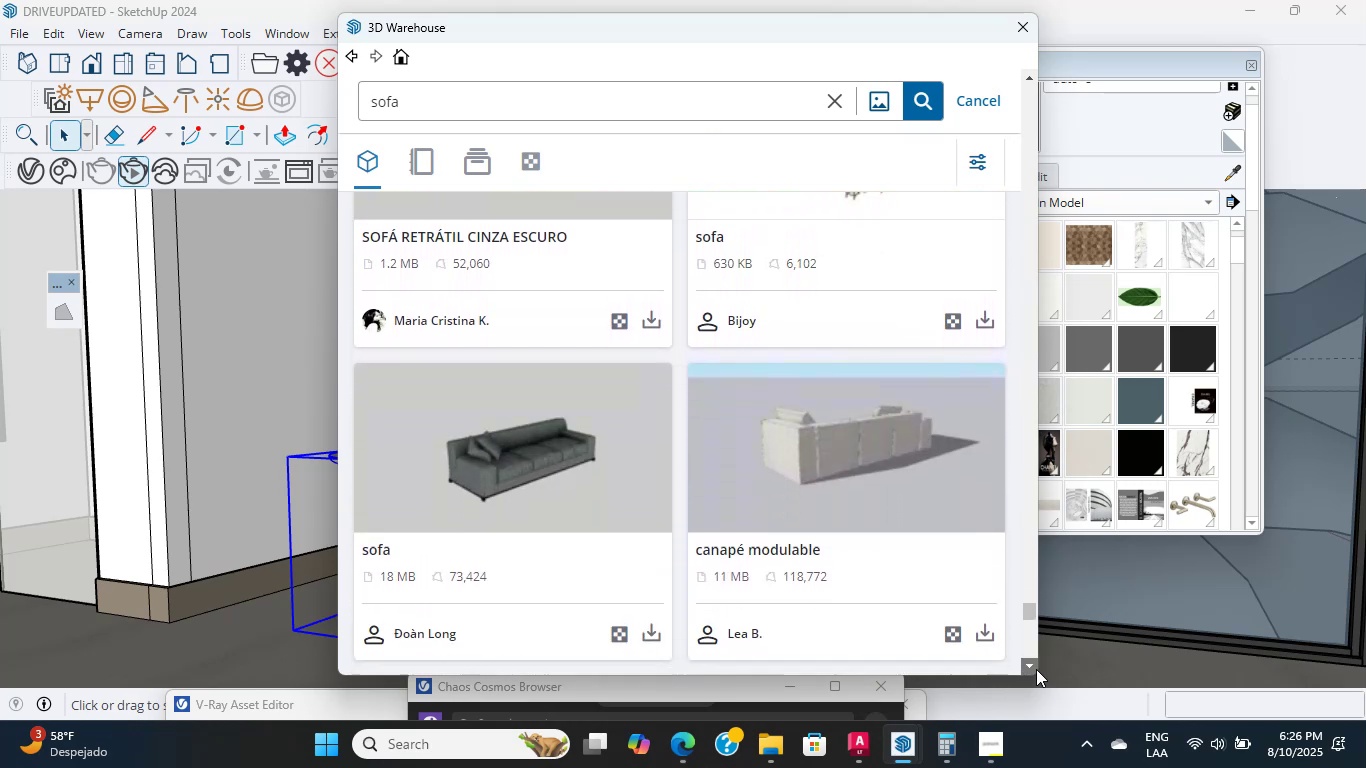 
triple_click([1036, 669])
 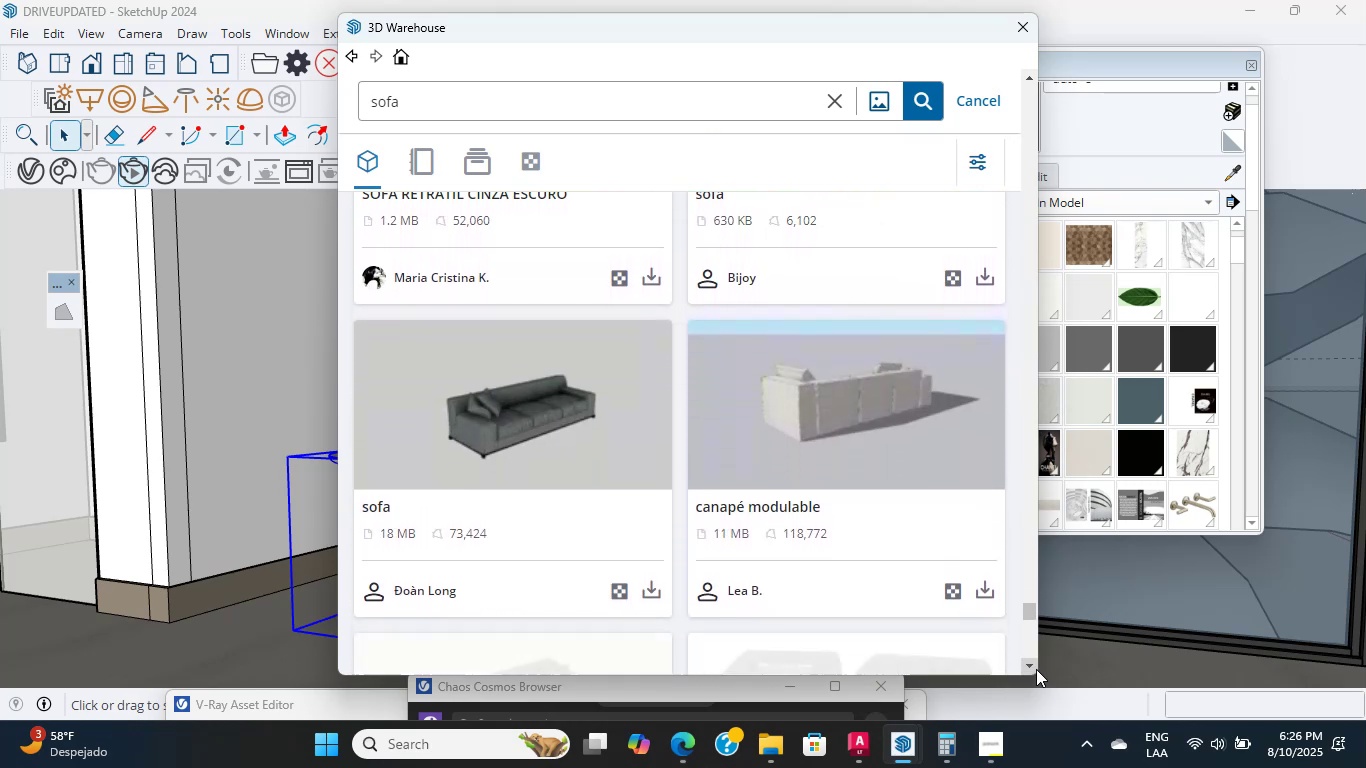 
triple_click([1036, 669])
 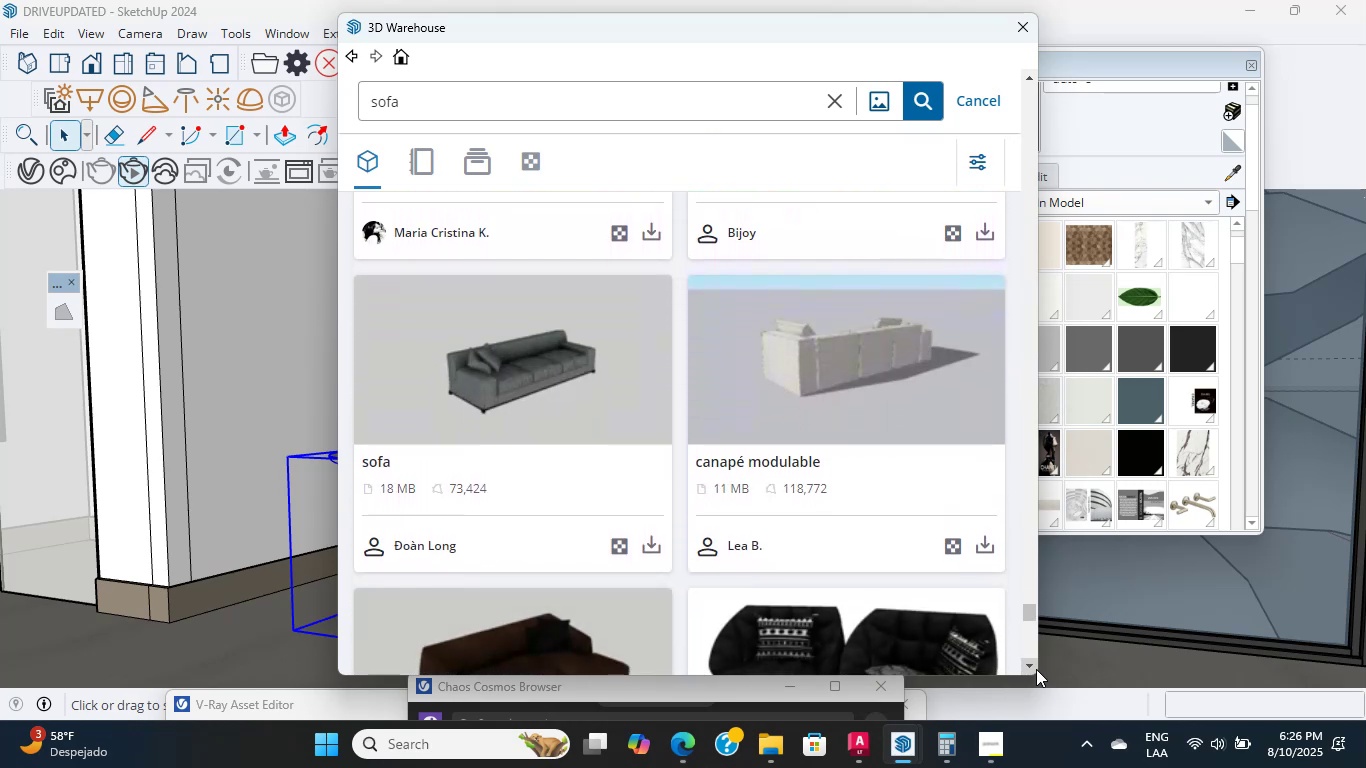 
triple_click([1036, 669])
 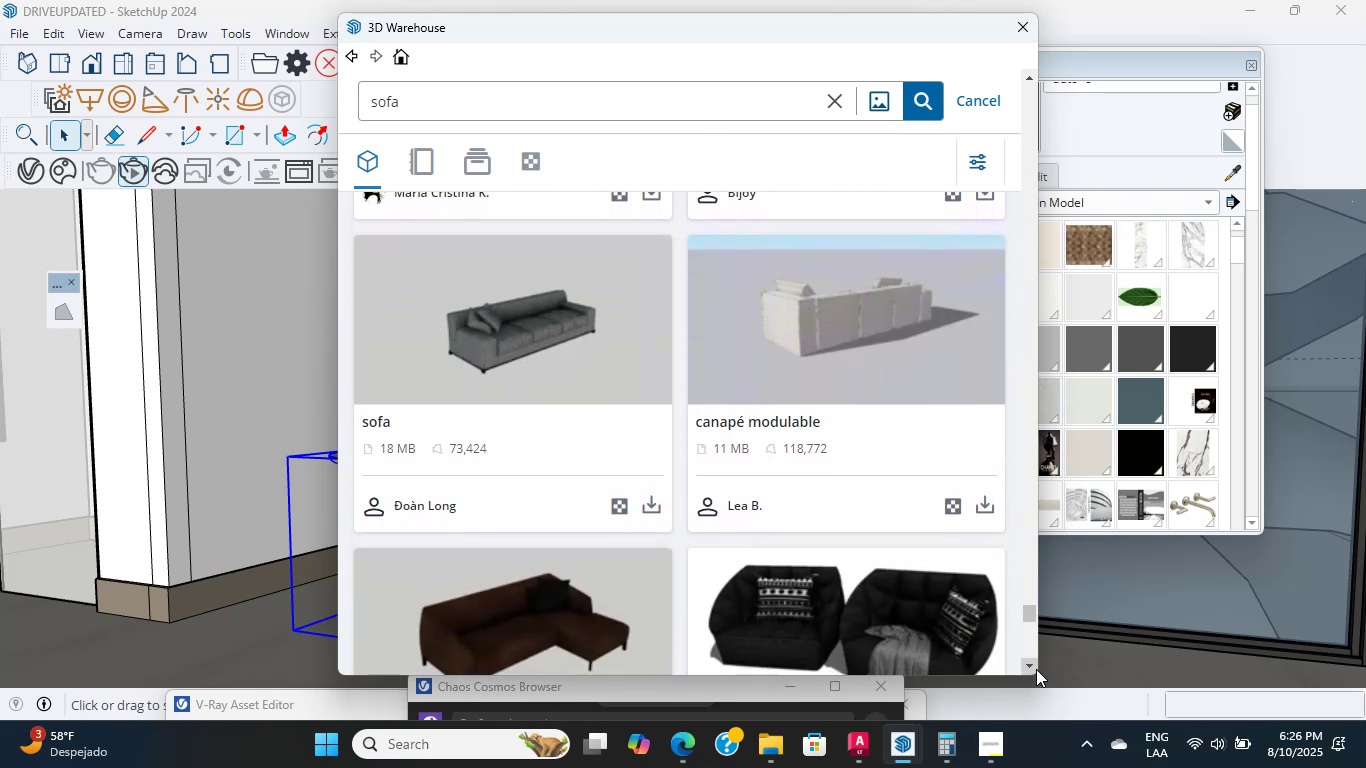 
triple_click([1036, 669])
 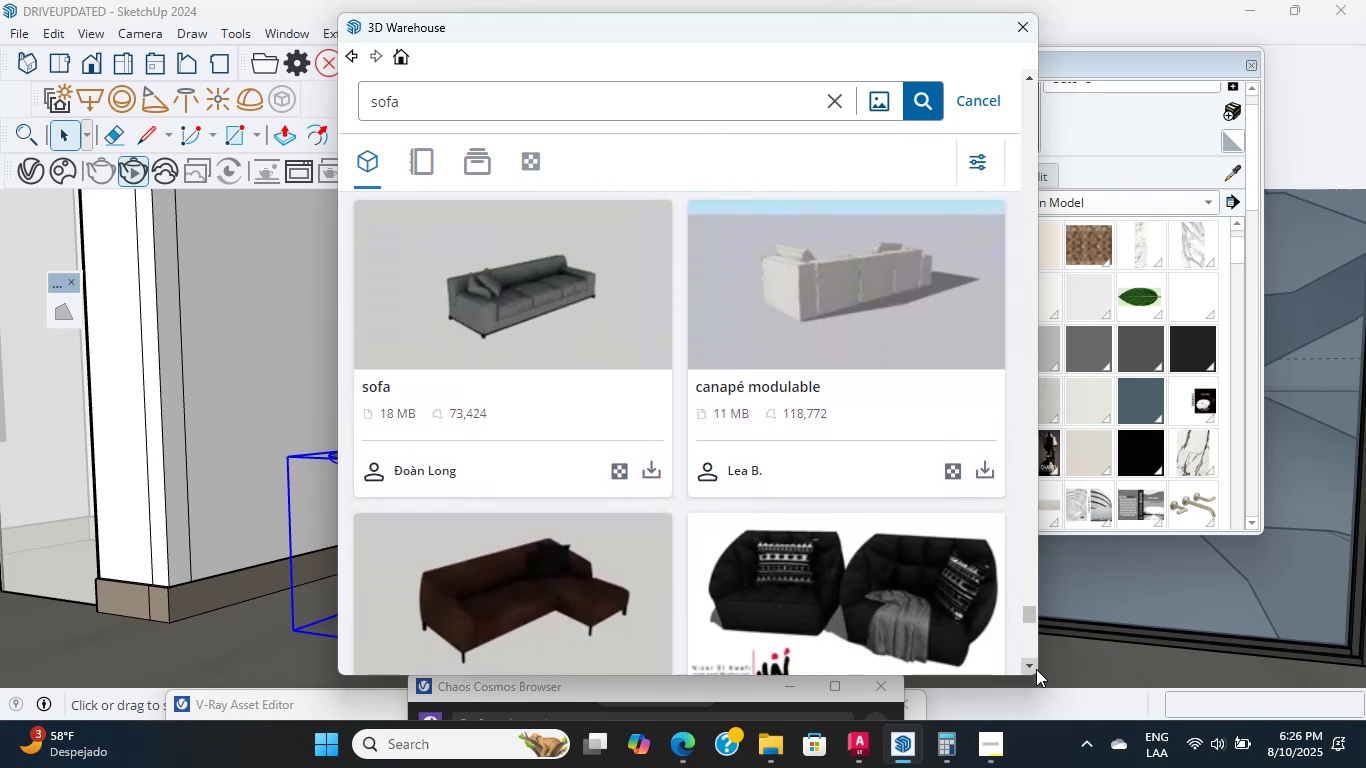 
triple_click([1036, 669])
 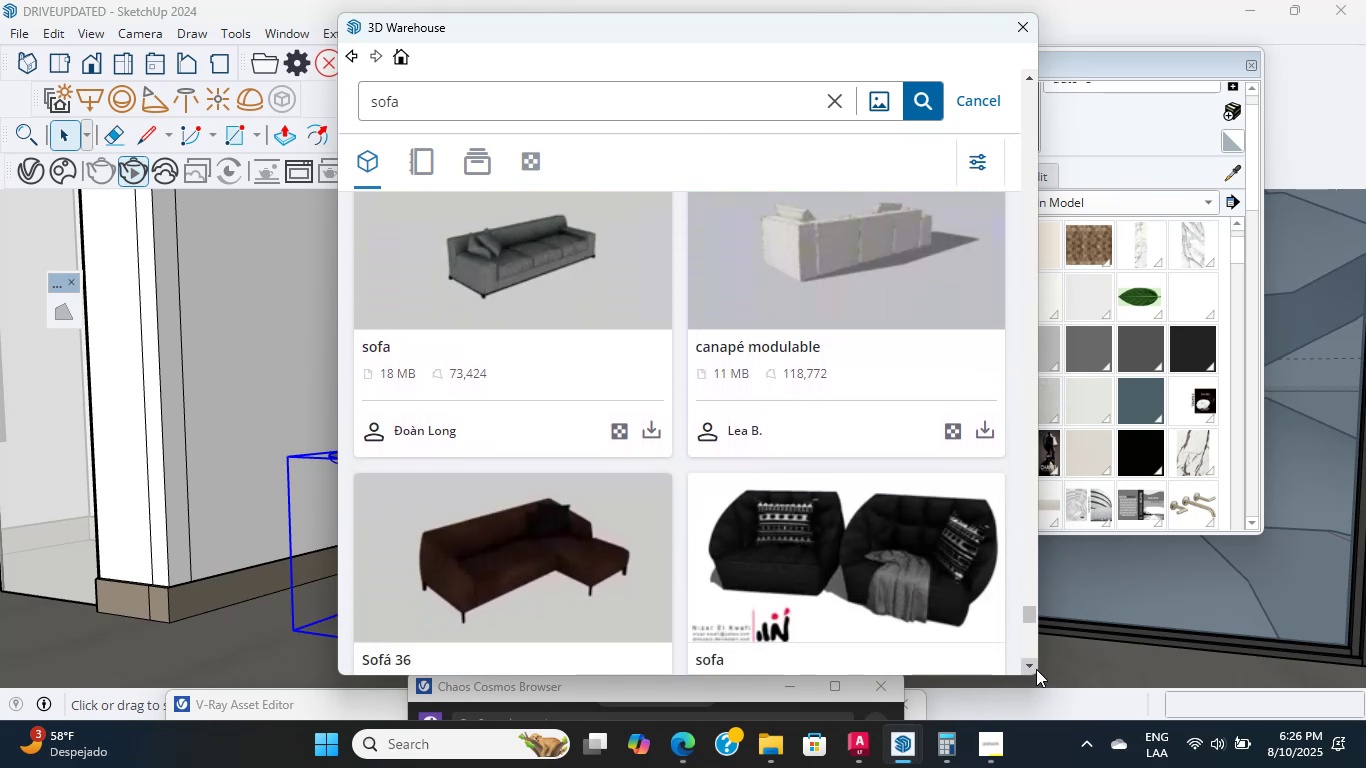 
triple_click([1036, 669])
 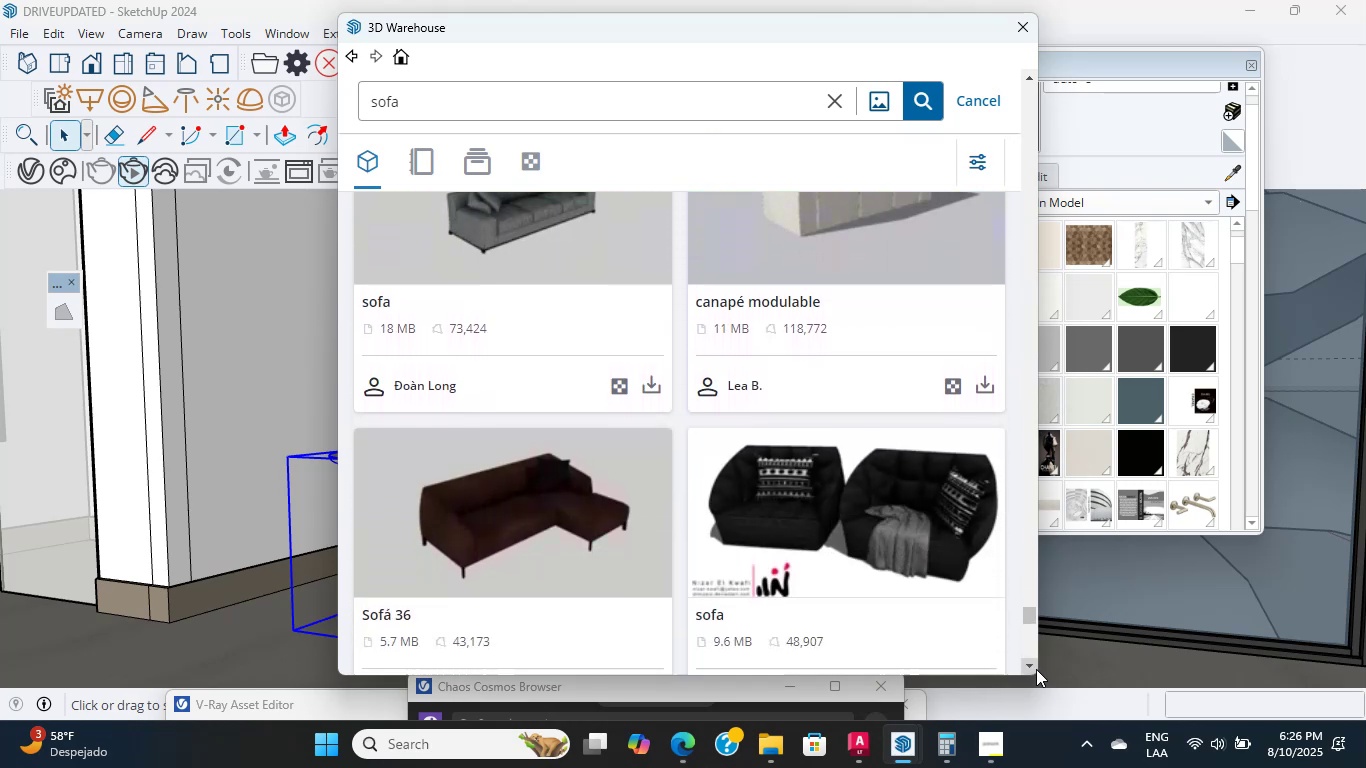 
triple_click([1036, 669])
 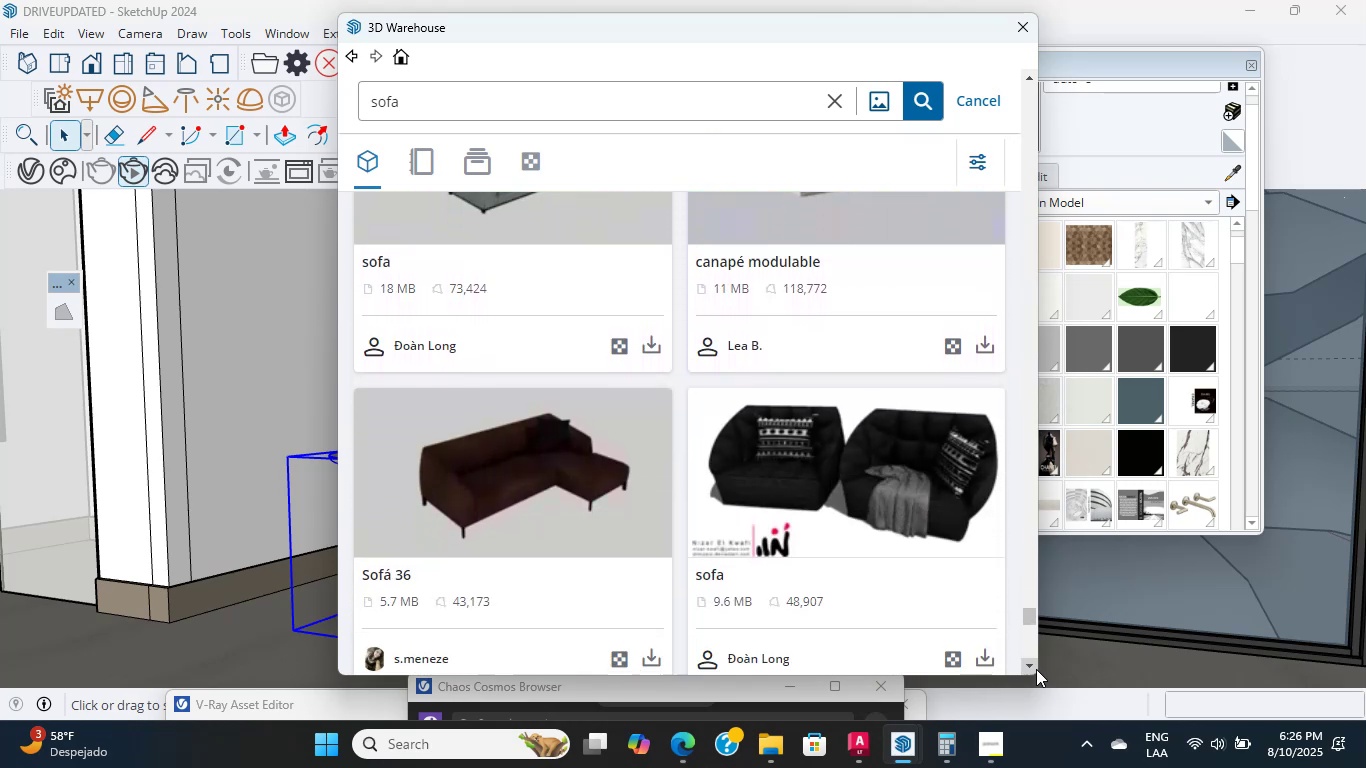 
triple_click([1036, 669])
 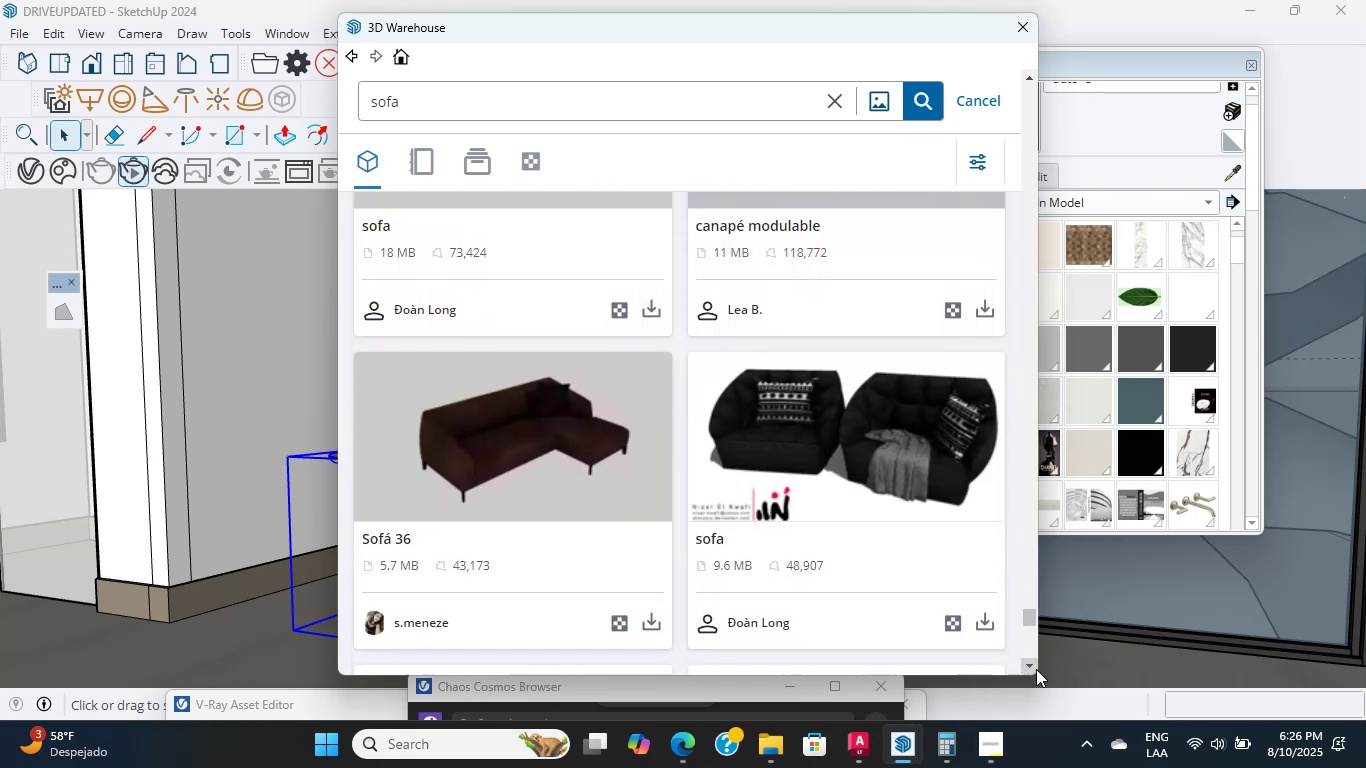 
triple_click([1036, 669])
 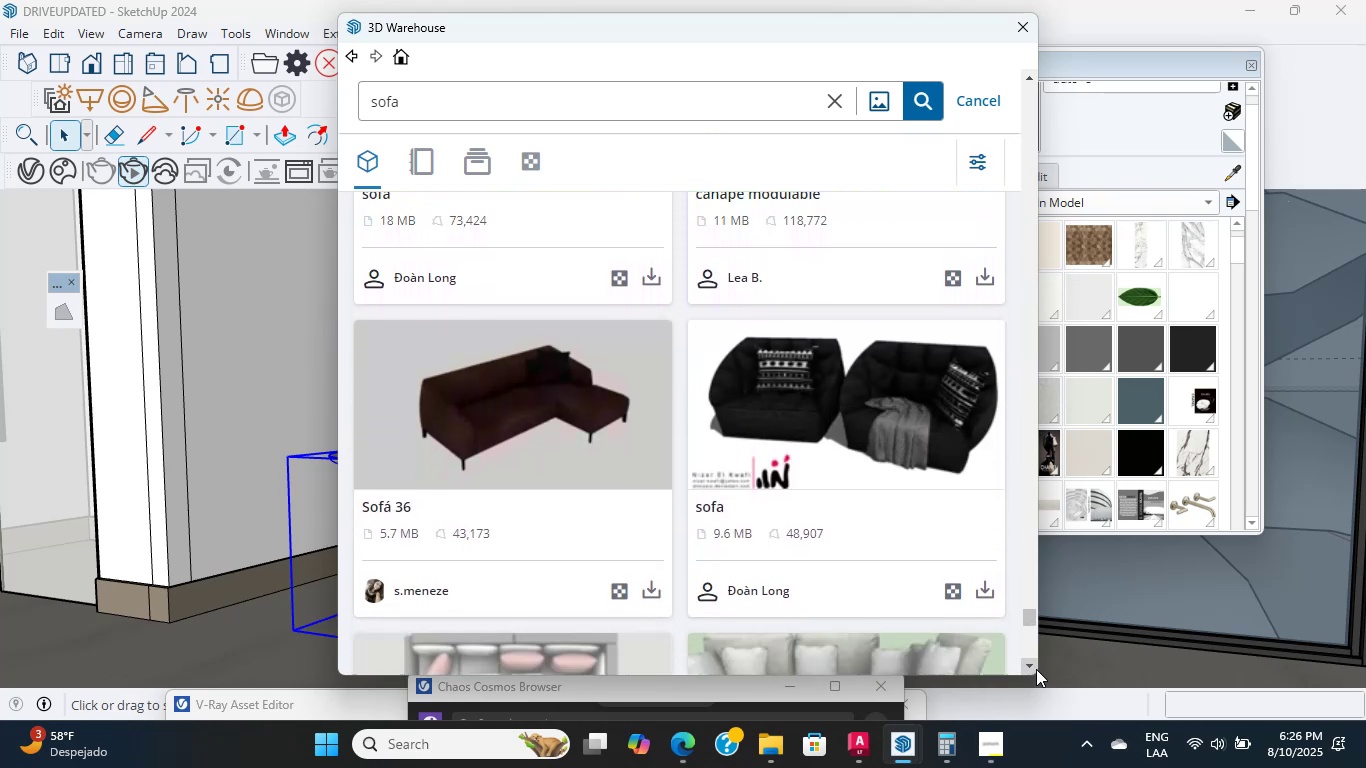 
triple_click([1036, 669])
 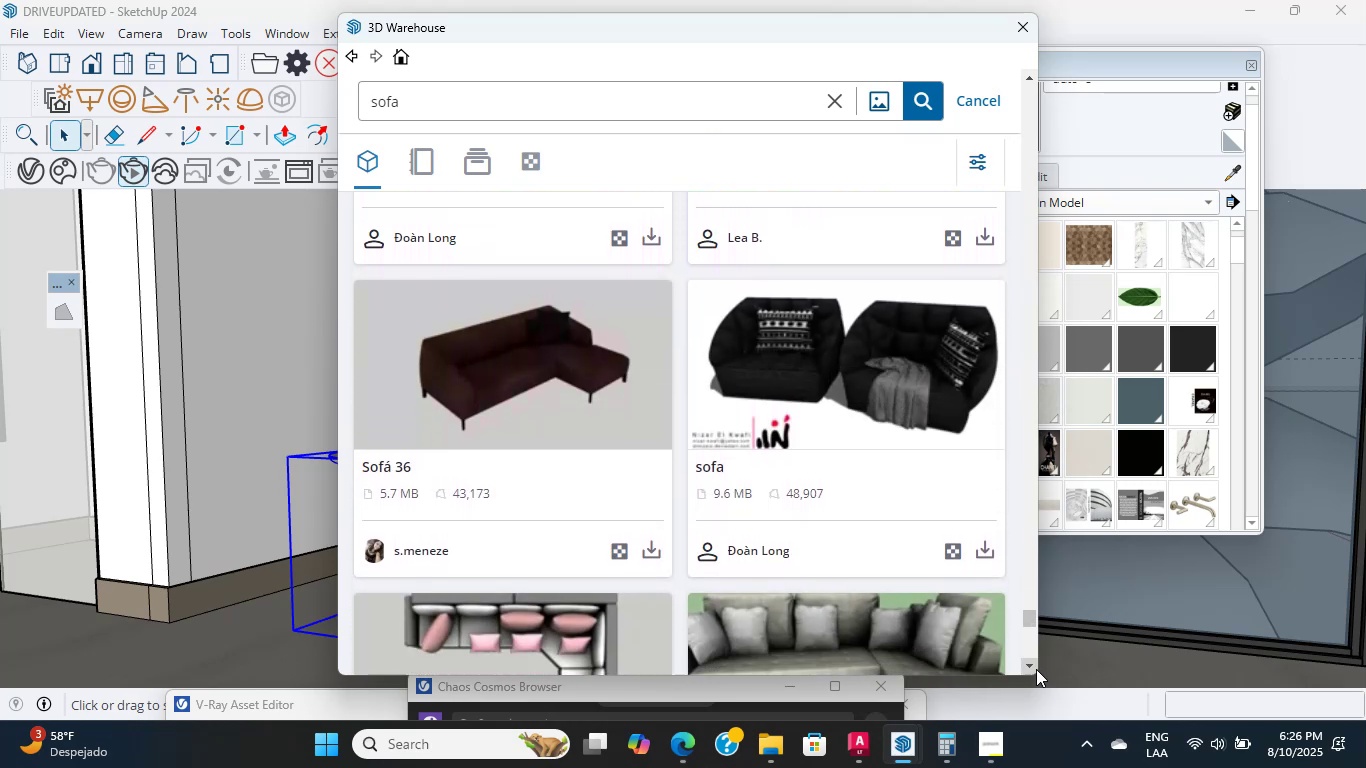 
triple_click([1036, 669])
 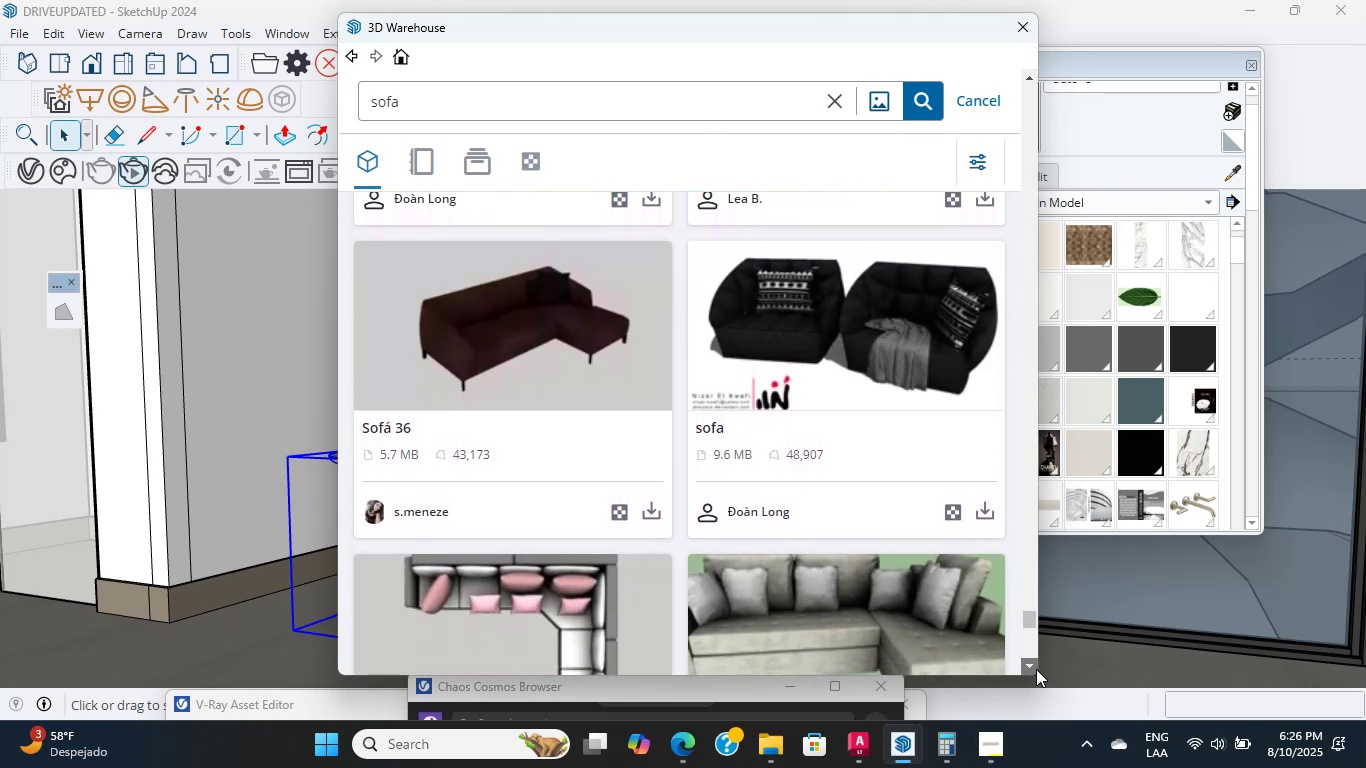 
triple_click([1036, 669])
 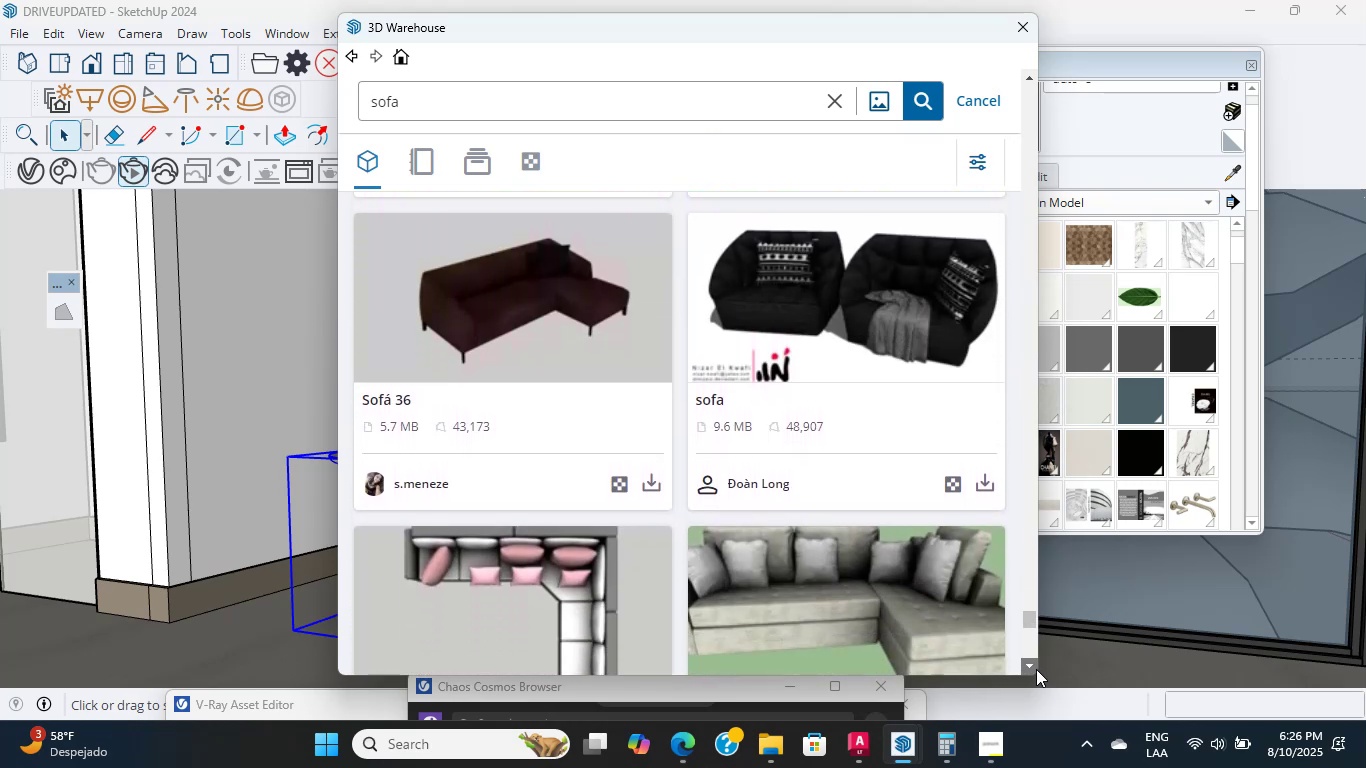 
triple_click([1036, 669])
 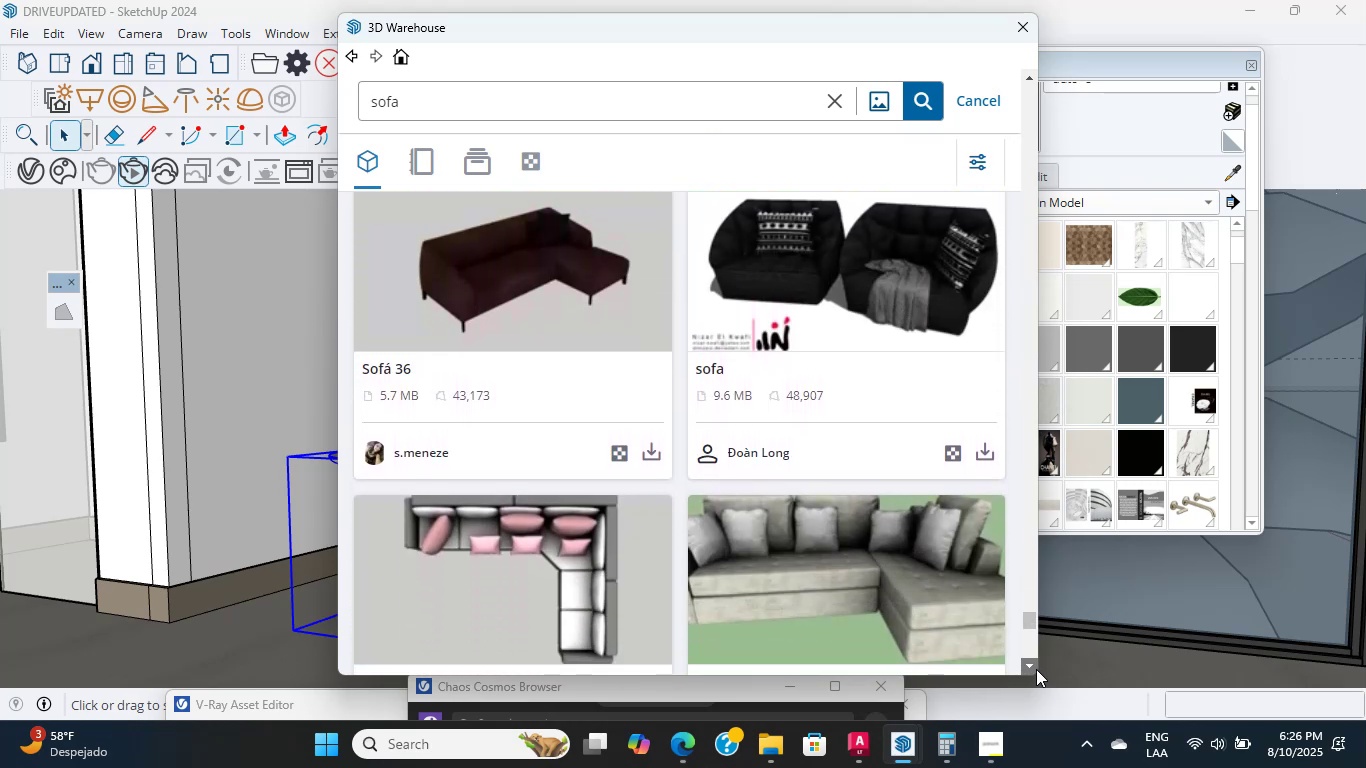 
triple_click([1036, 669])
 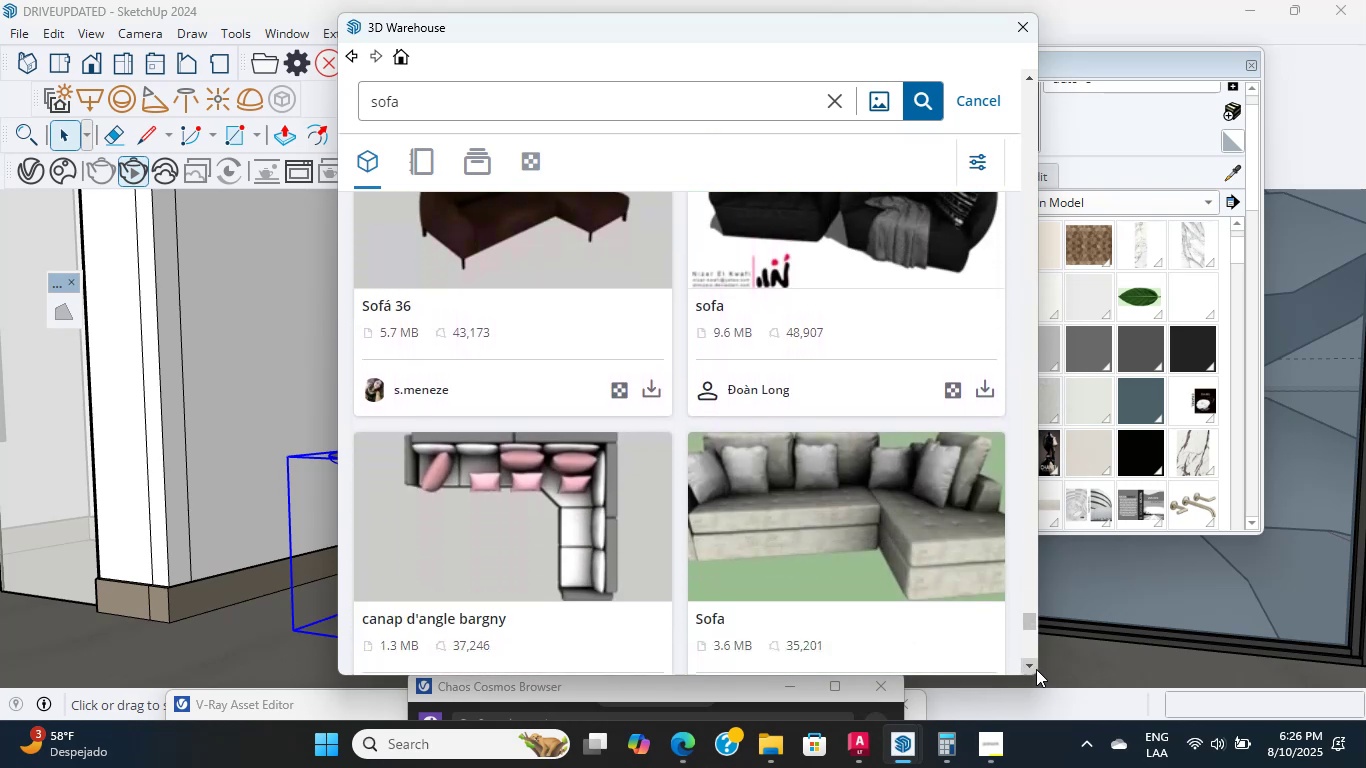 
triple_click([1036, 669])
 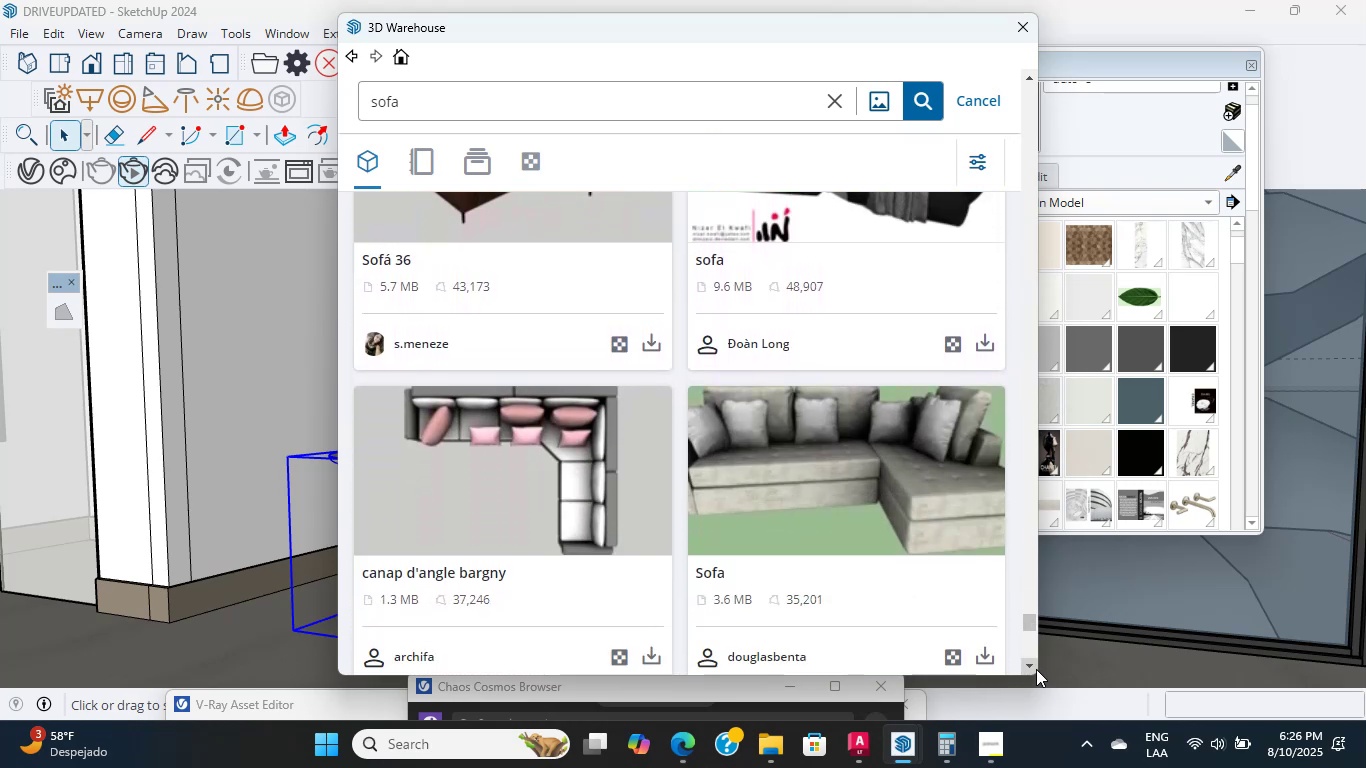 
triple_click([1036, 669])
 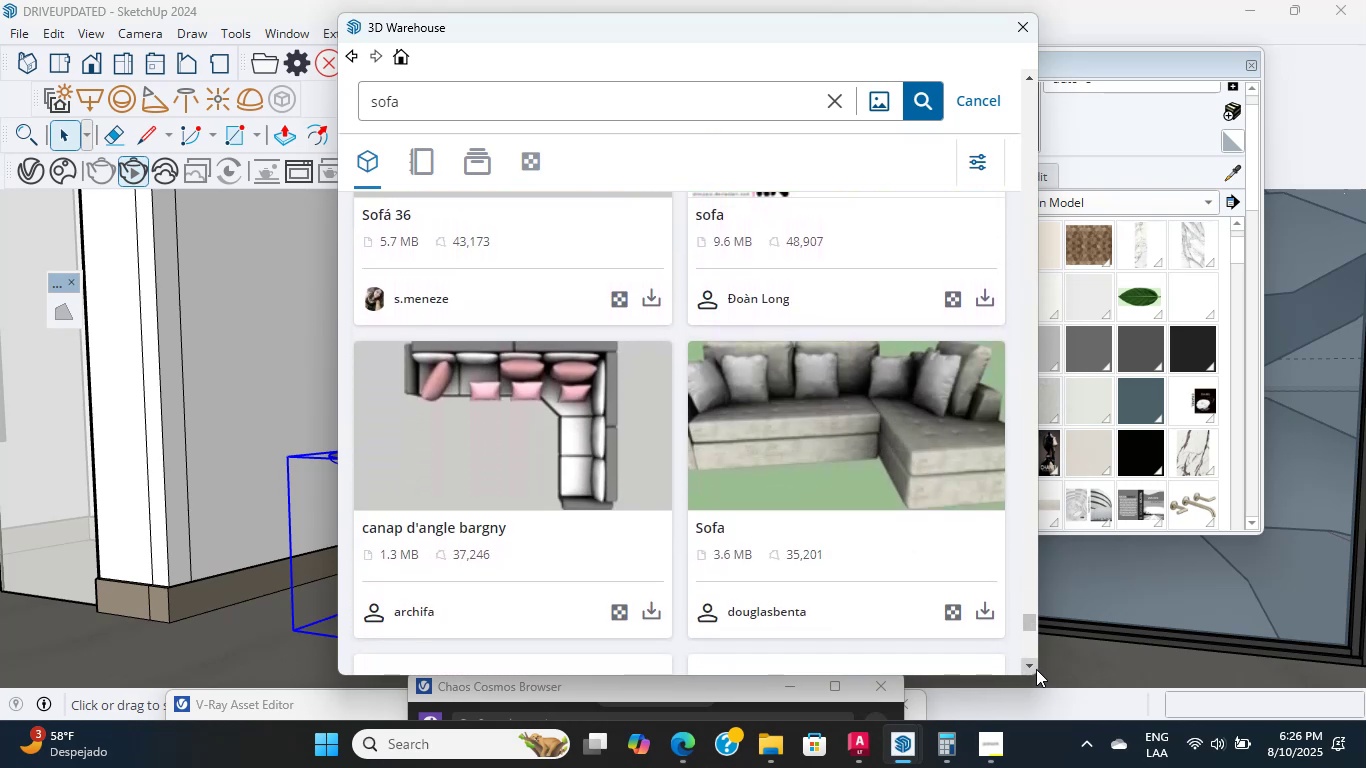 
triple_click([1036, 669])
 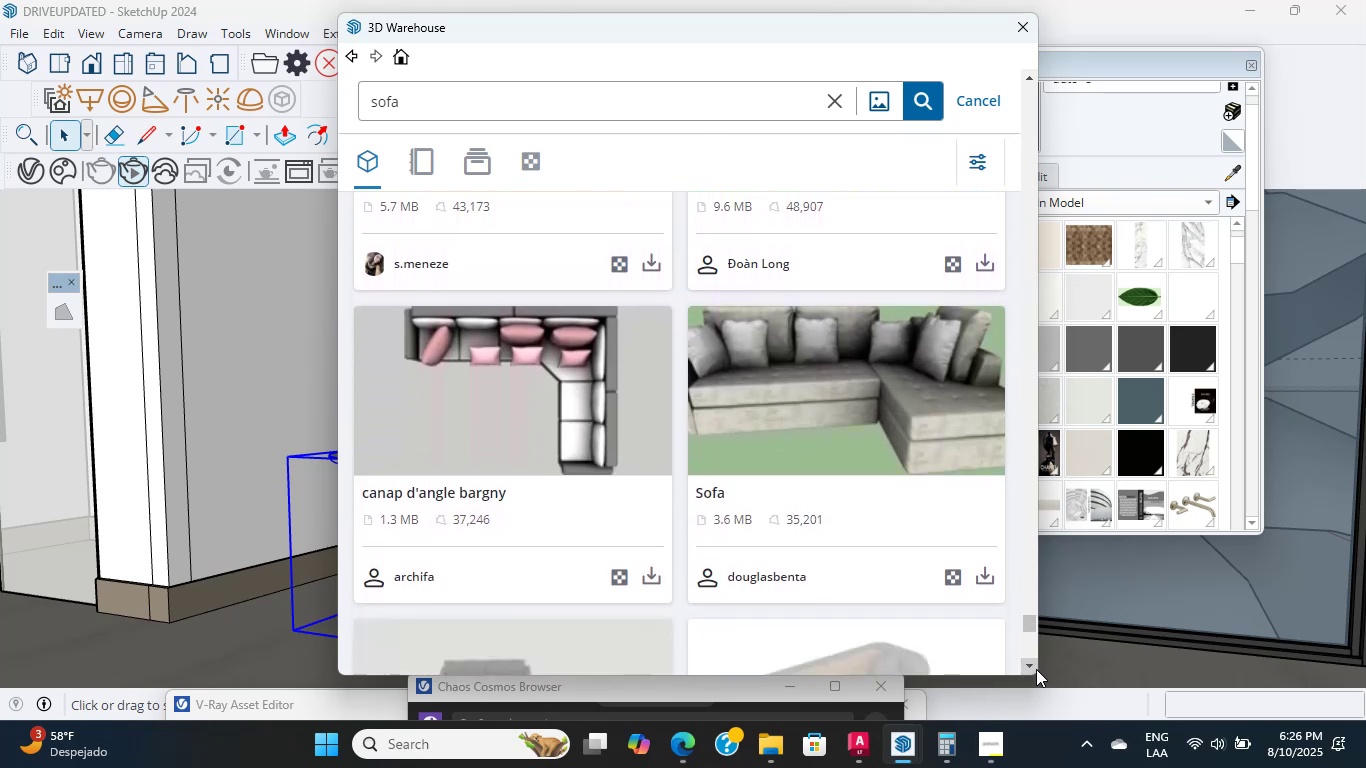 
triple_click([1036, 669])
 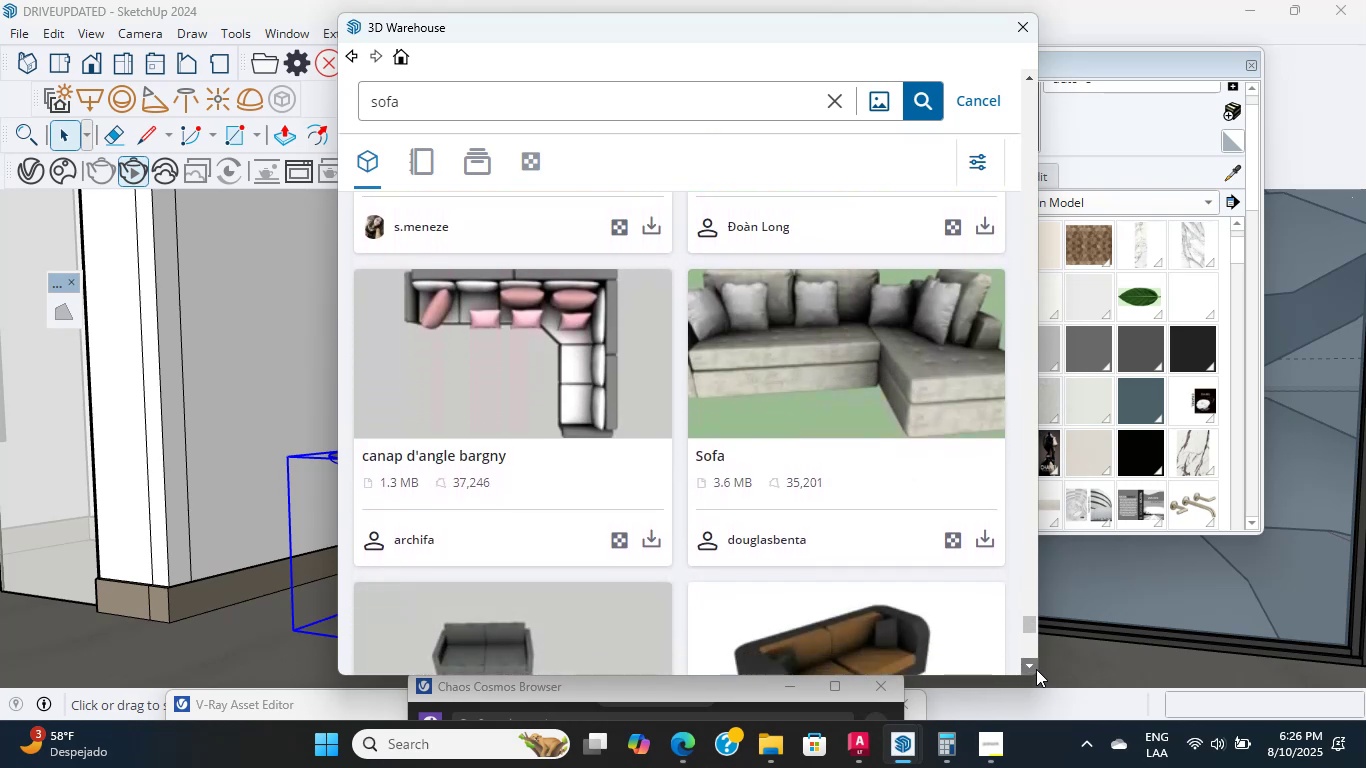 
triple_click([1036, 669])
 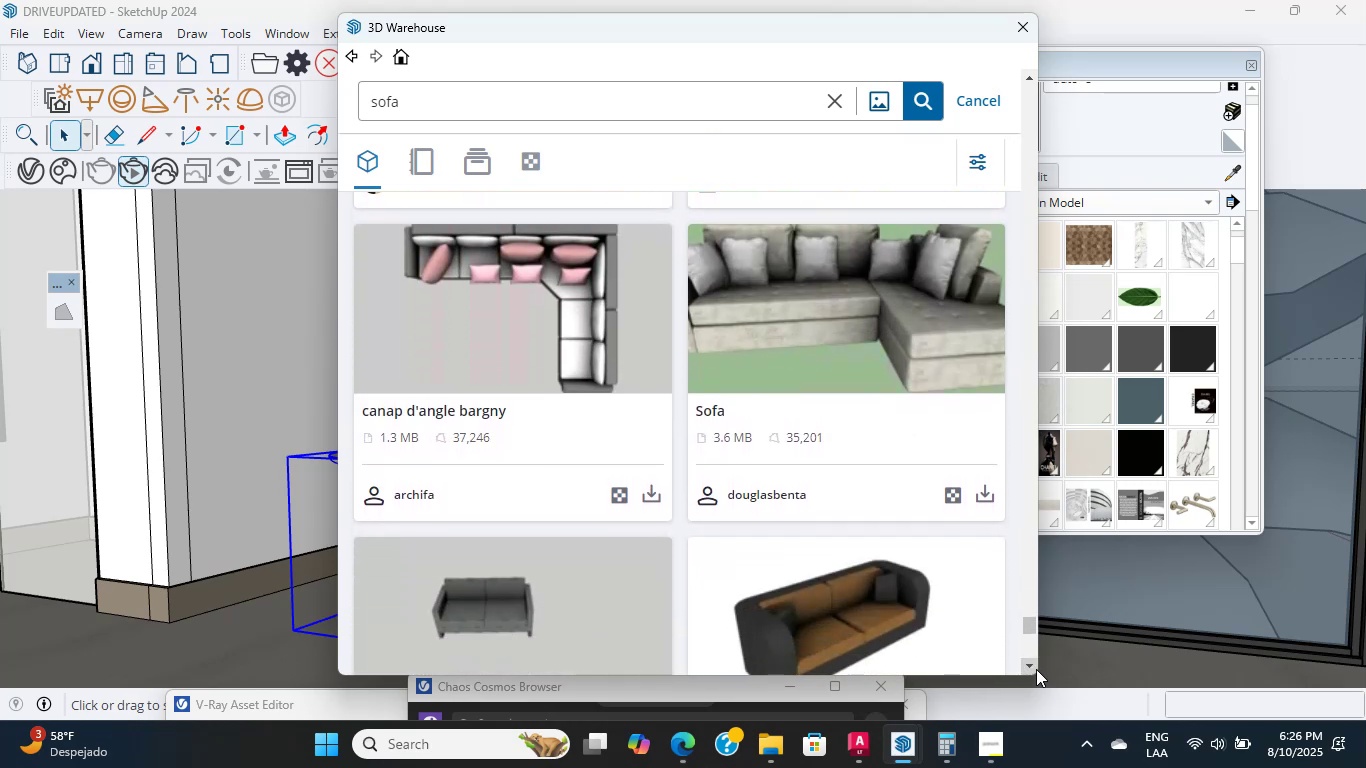 
triple_click([1036, 669])
 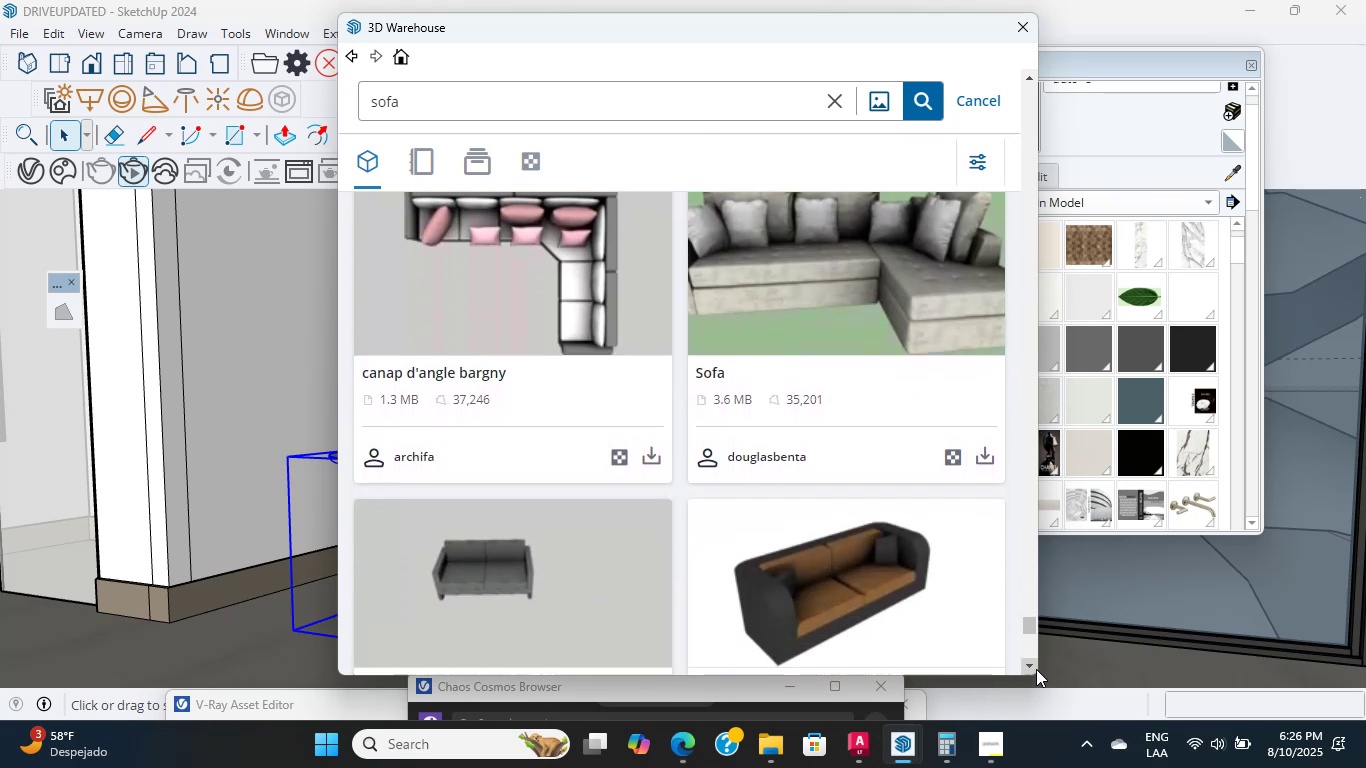 
triple_click([1036, 669])
 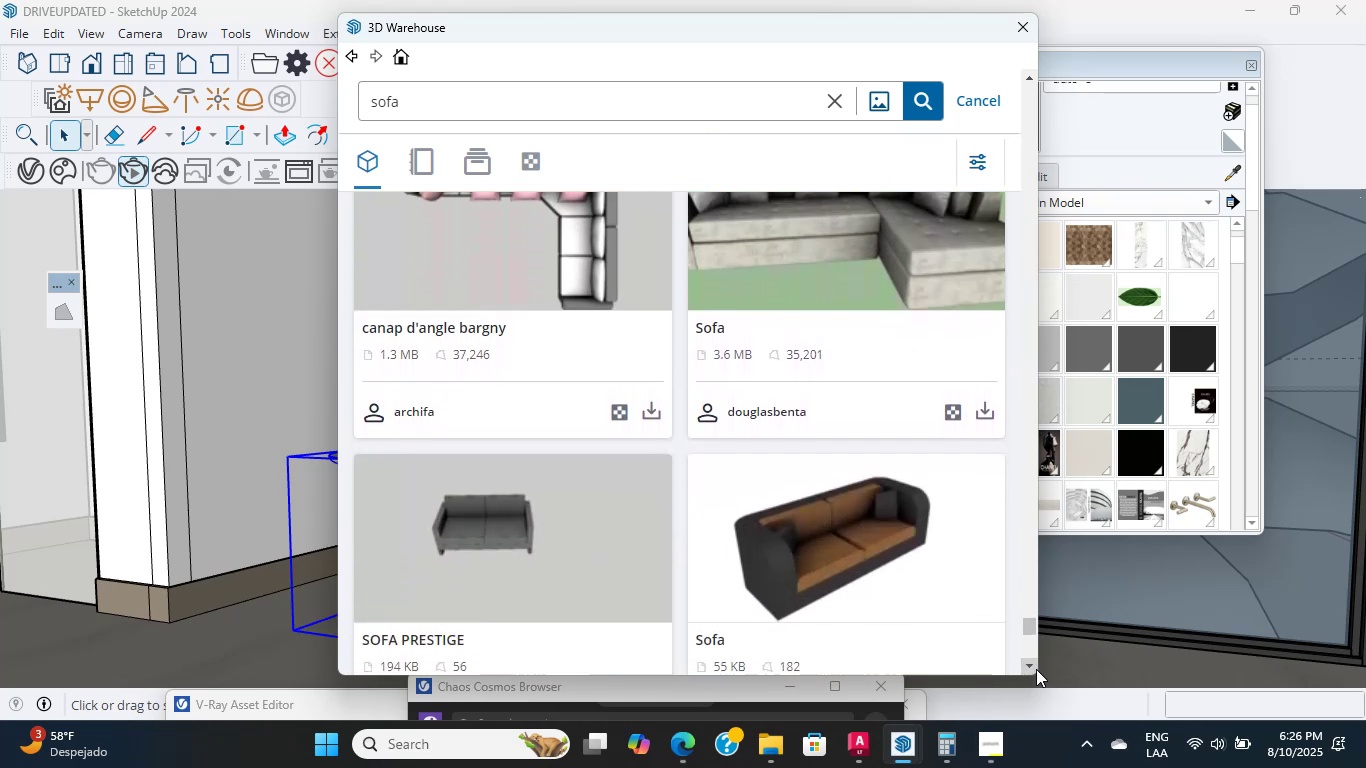 
triple_click([1036, 669])
 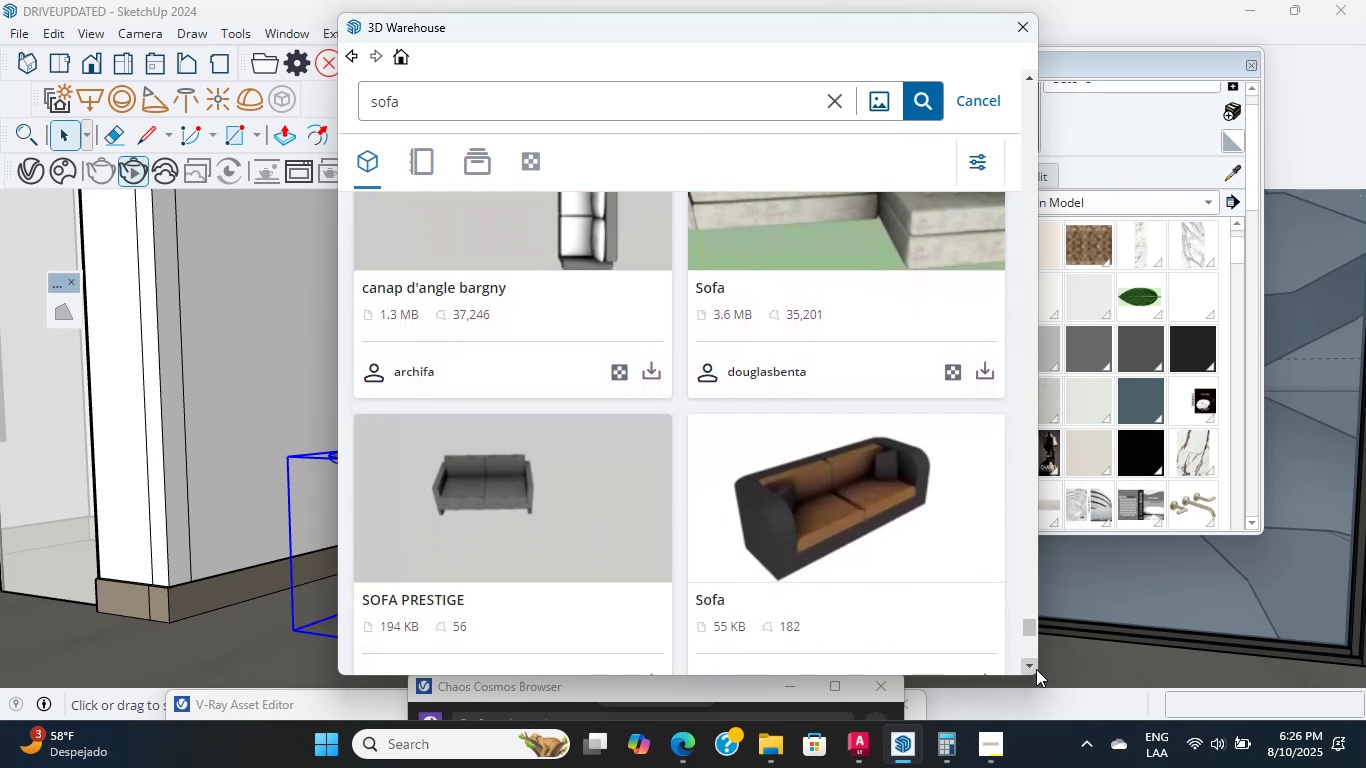 
triple_click([1036, 669])
 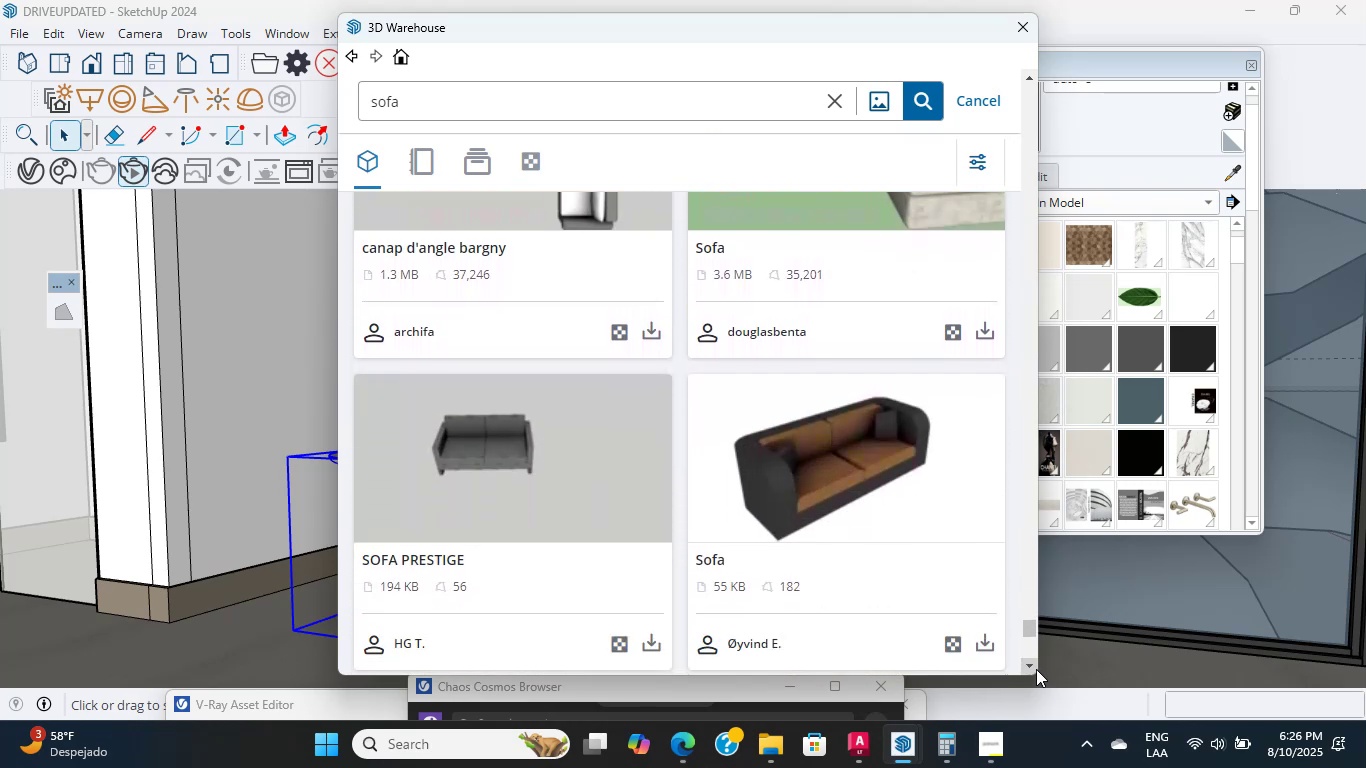 
triple_click([1036, 669])
 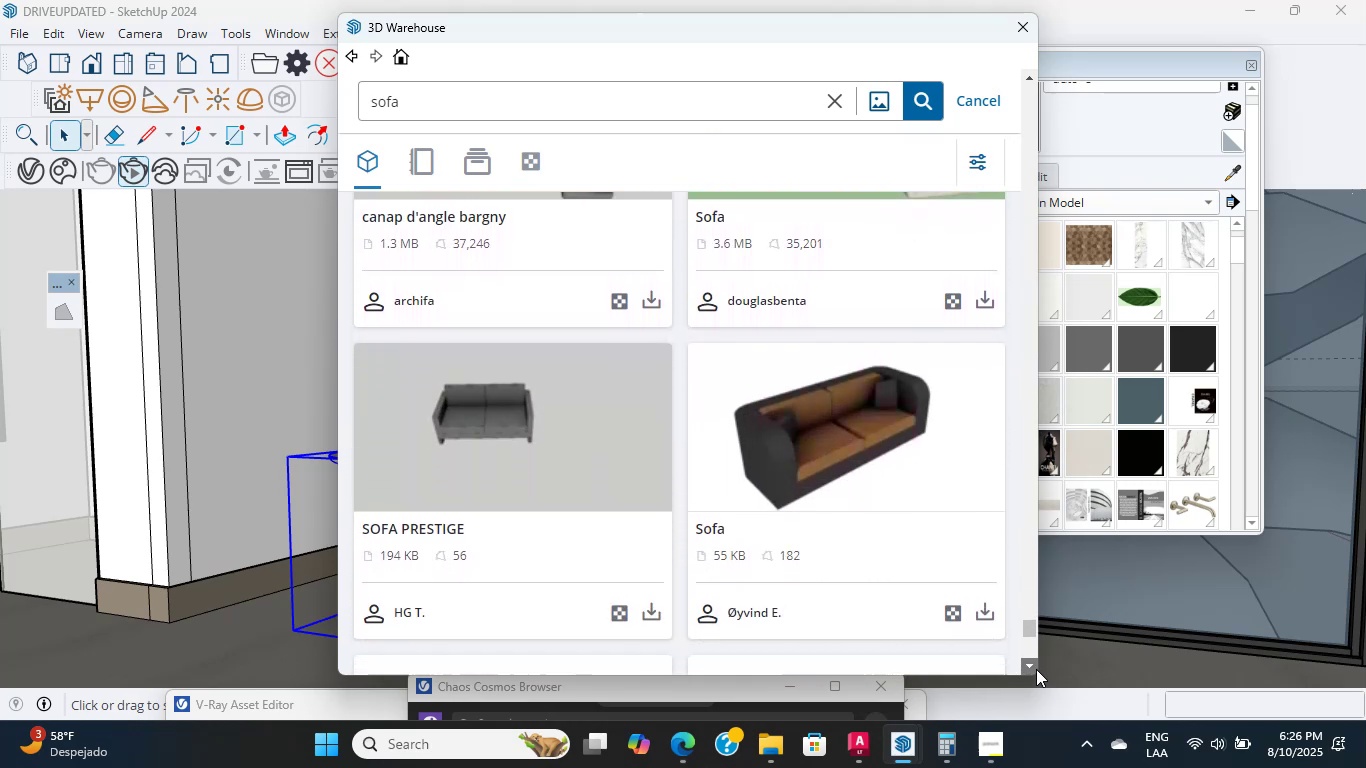 
triple_click([1036, 669])
 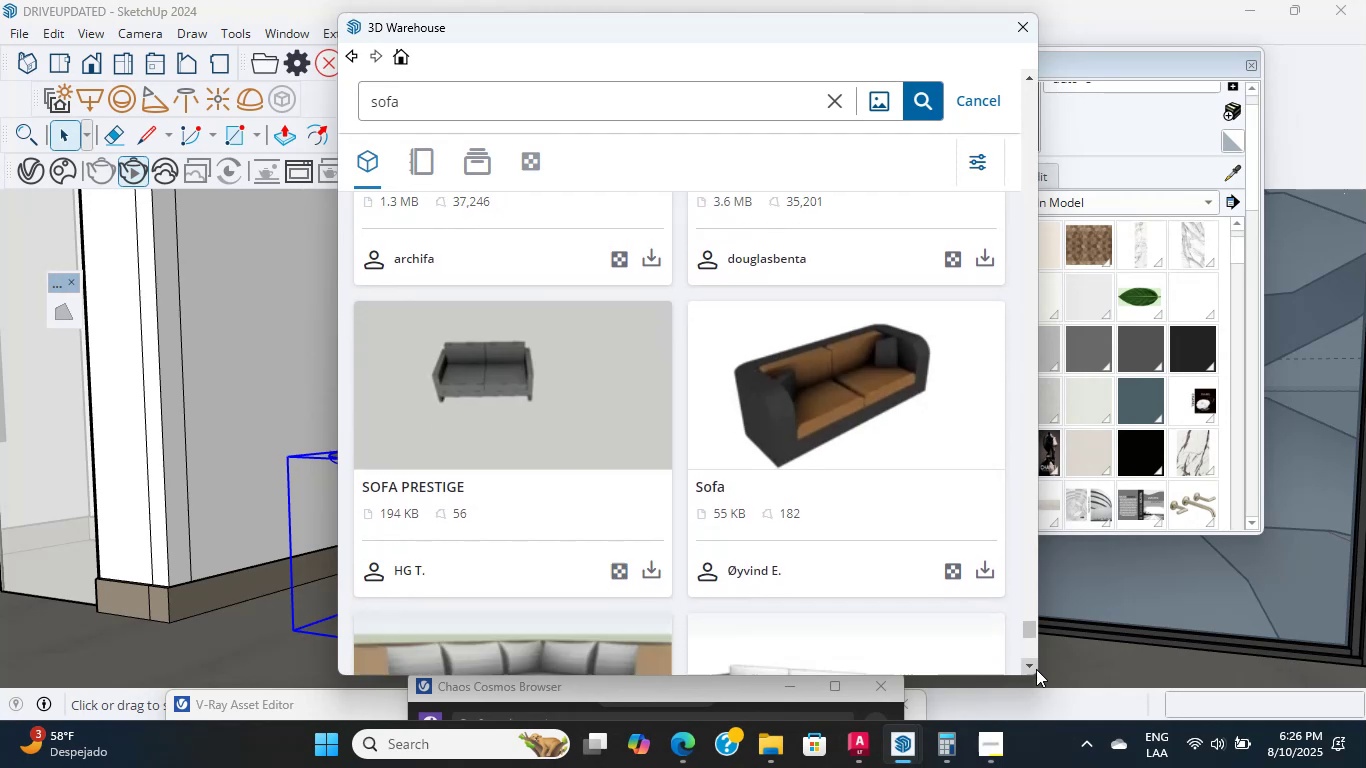 
triple_click([1036, 669])
 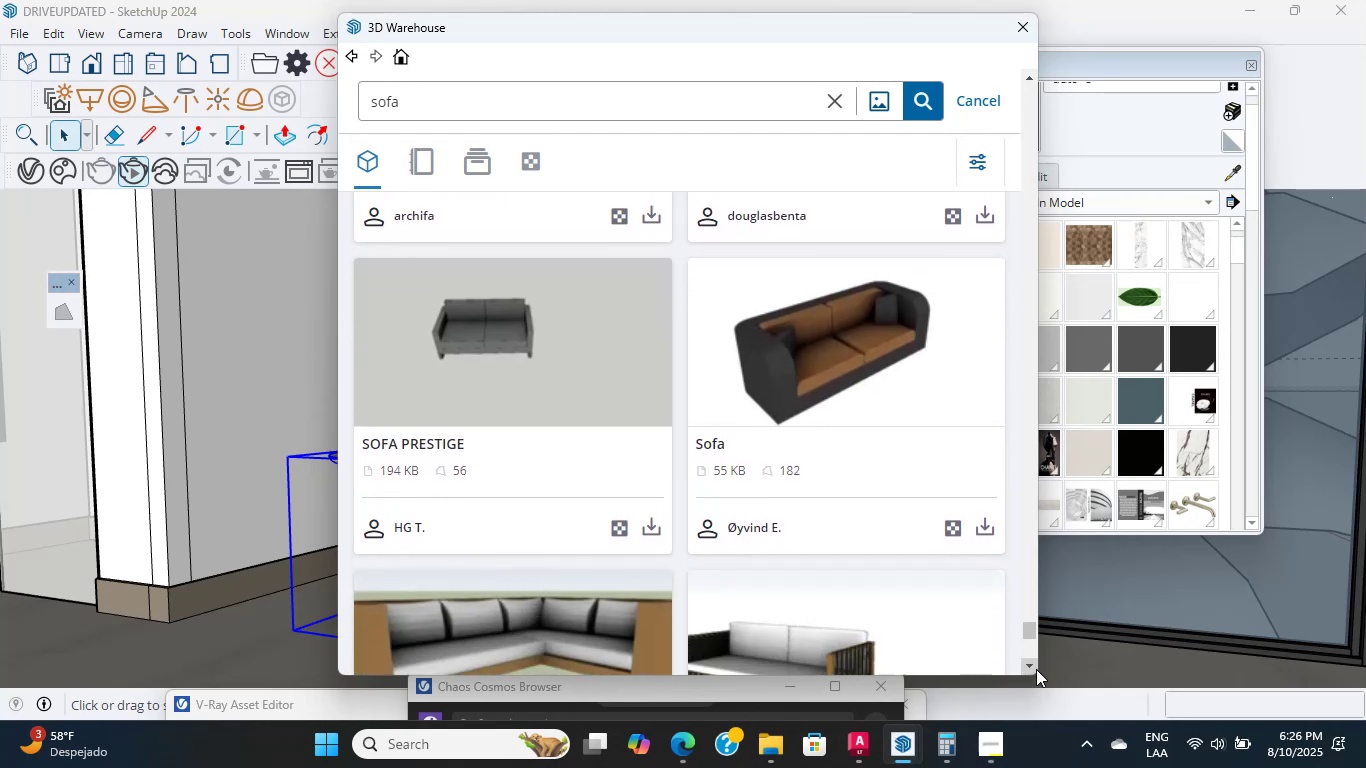 
triple_click([1036, 669])
 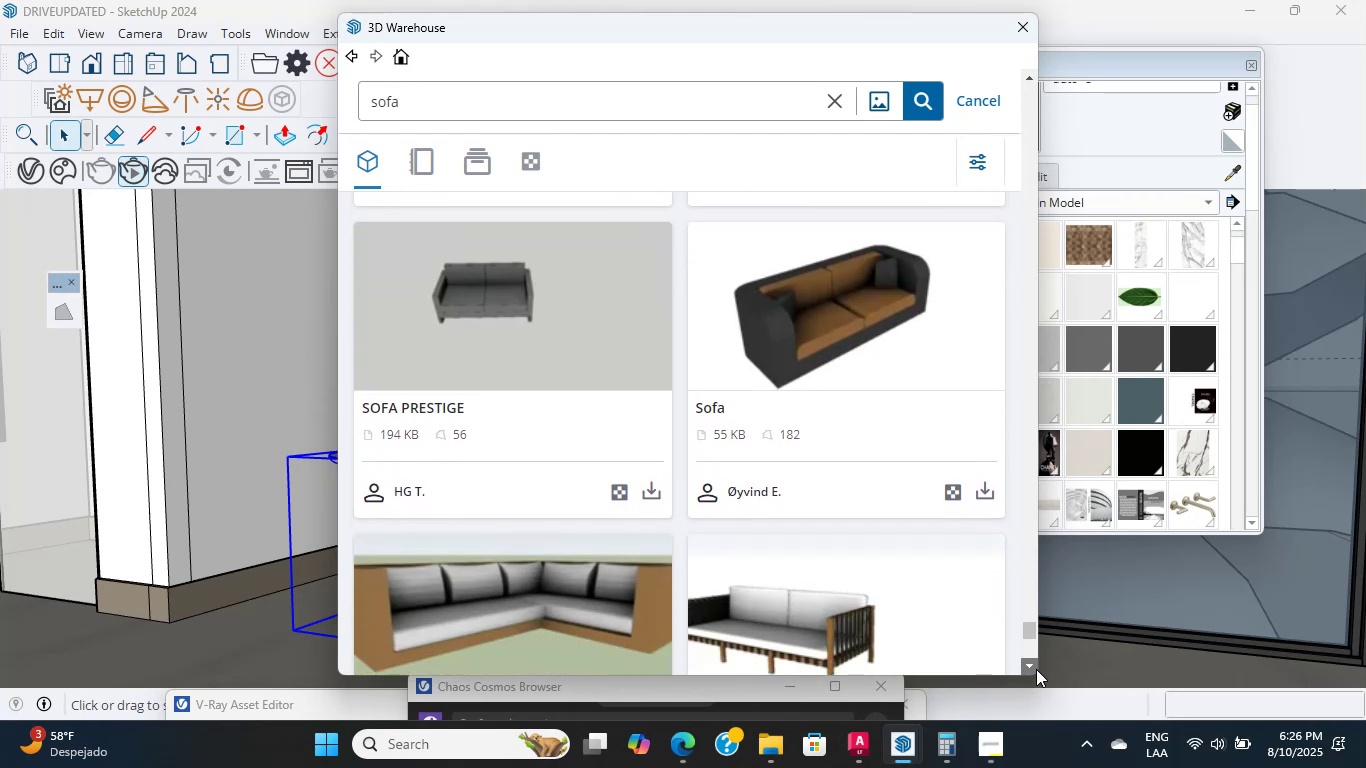 
triple_click([1036, 669])
 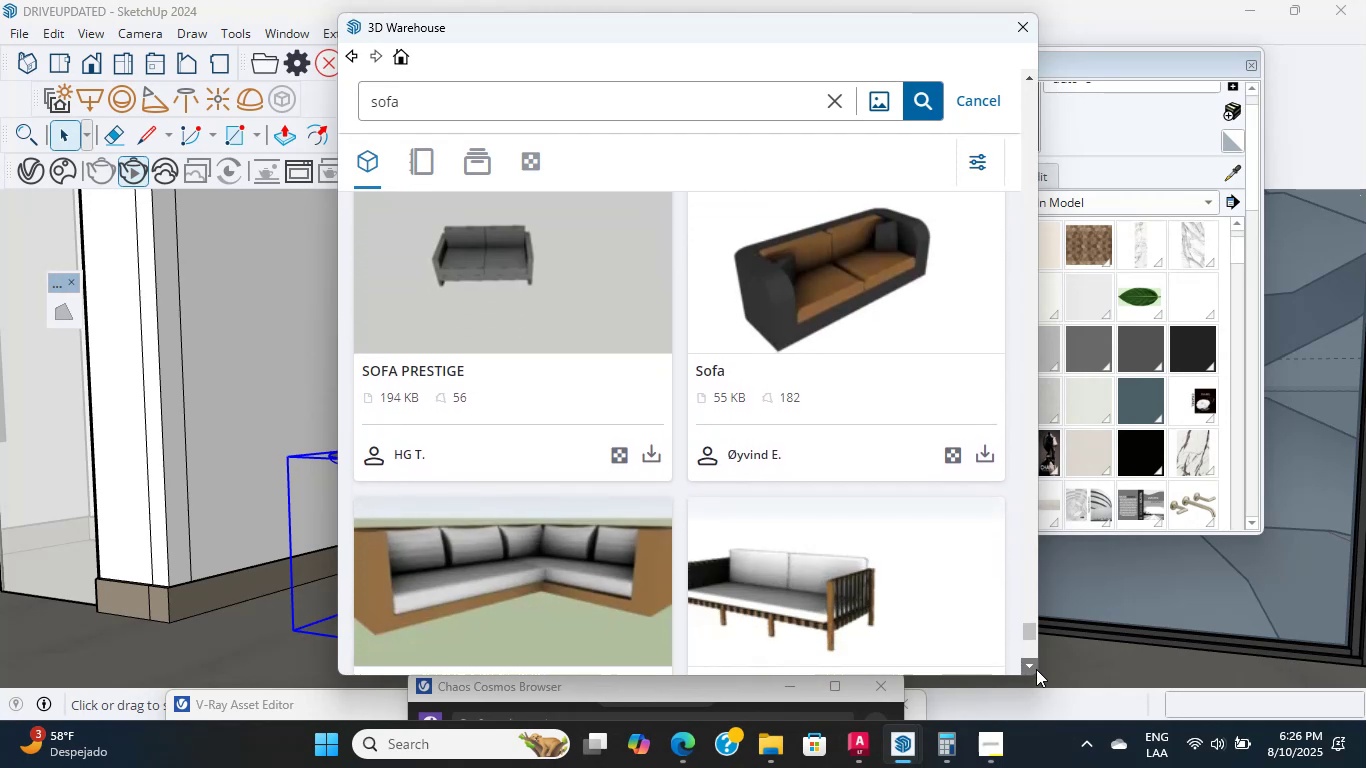 
triple_click([1036, 669])
 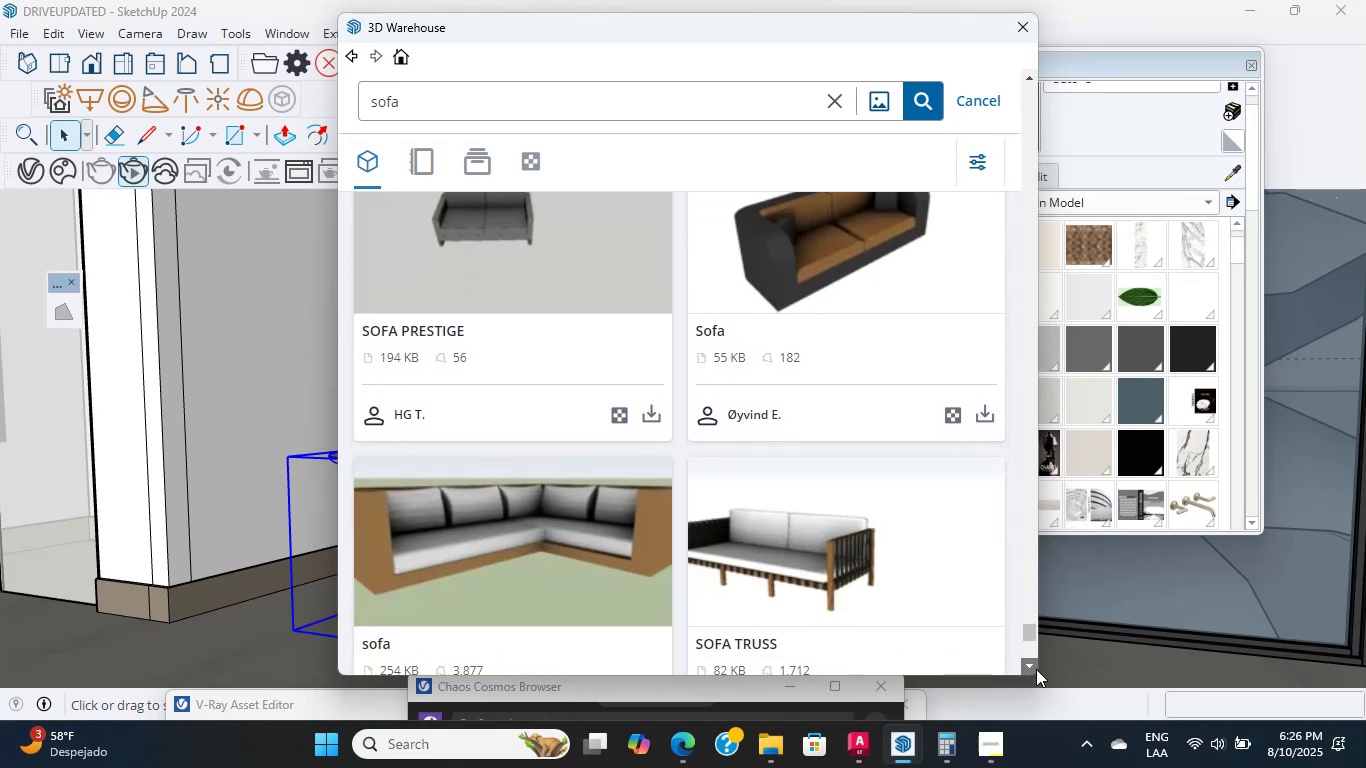 
triple_click([1036, 669])
 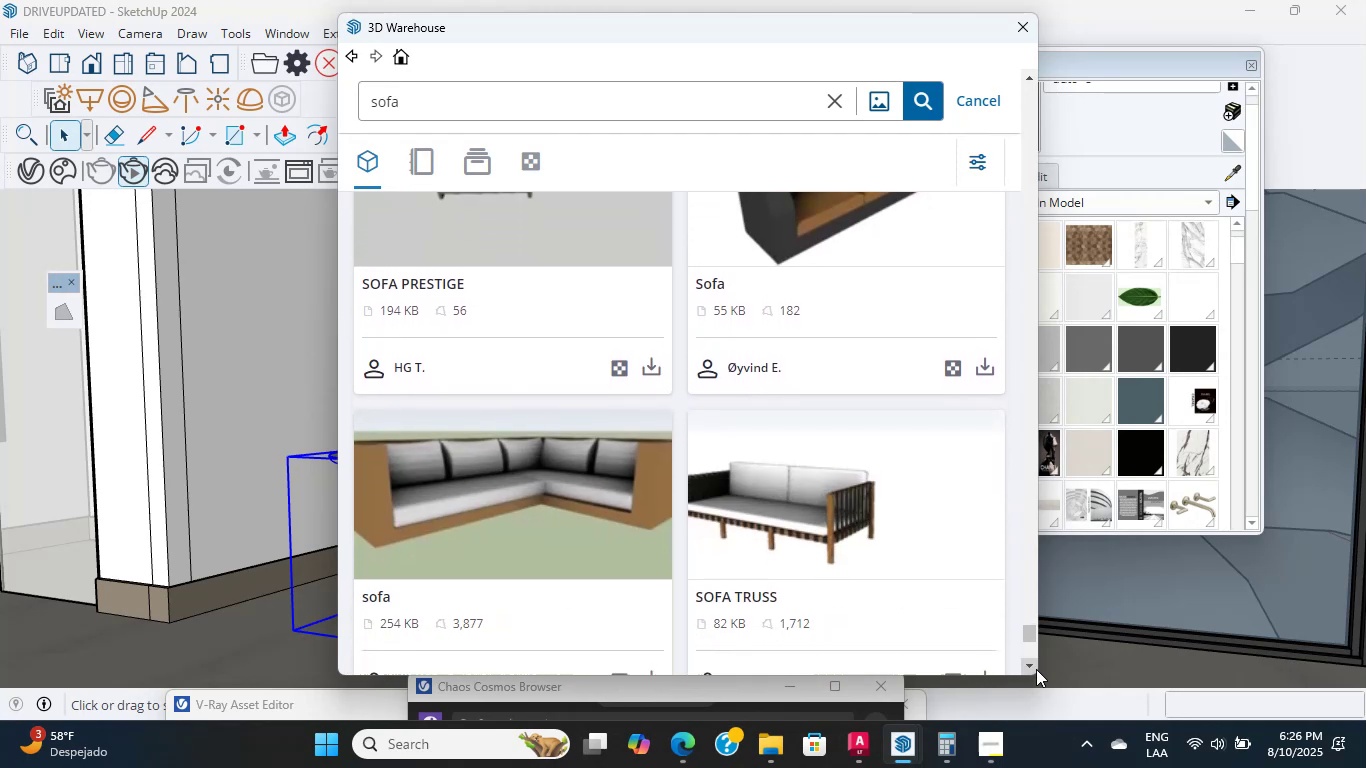 
triple_click([1036, 669])
 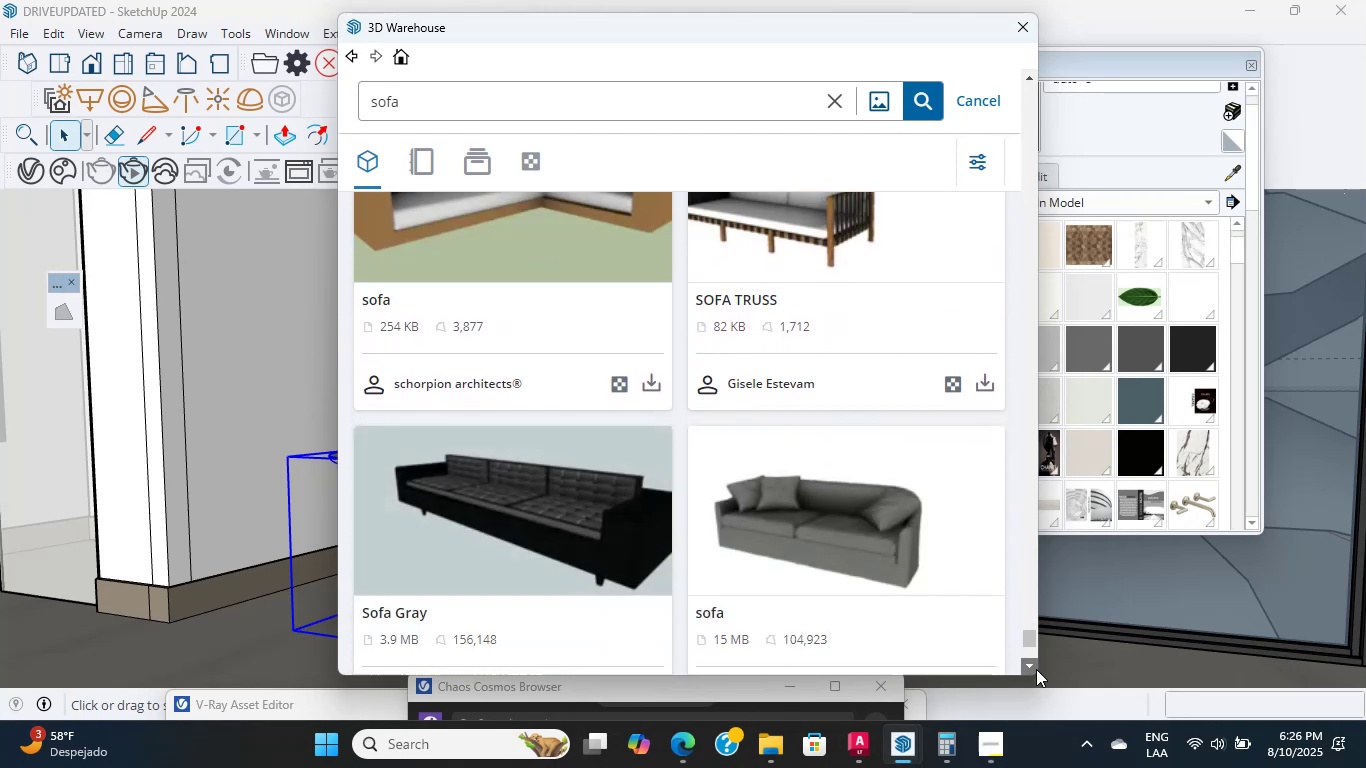 
triple_click([1036, 669])
 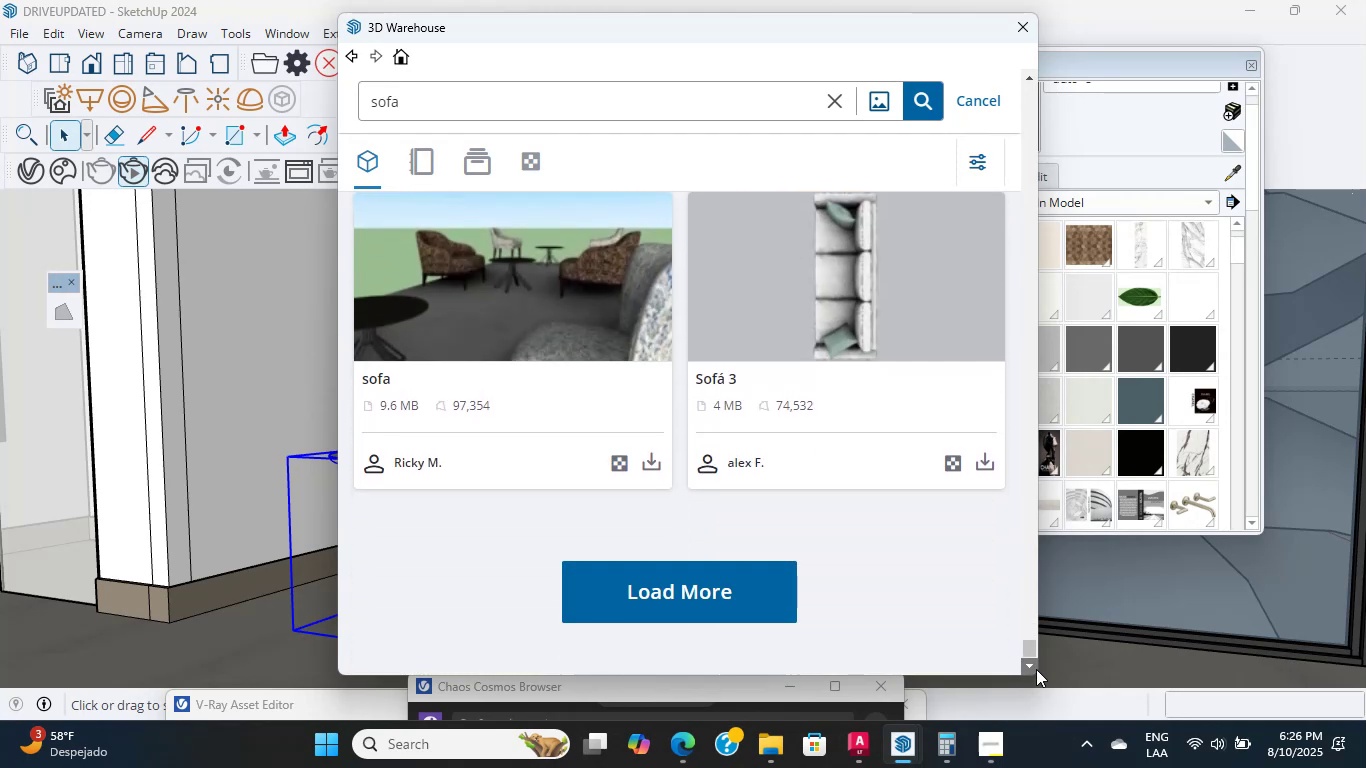 
double_click([1036, 669])
 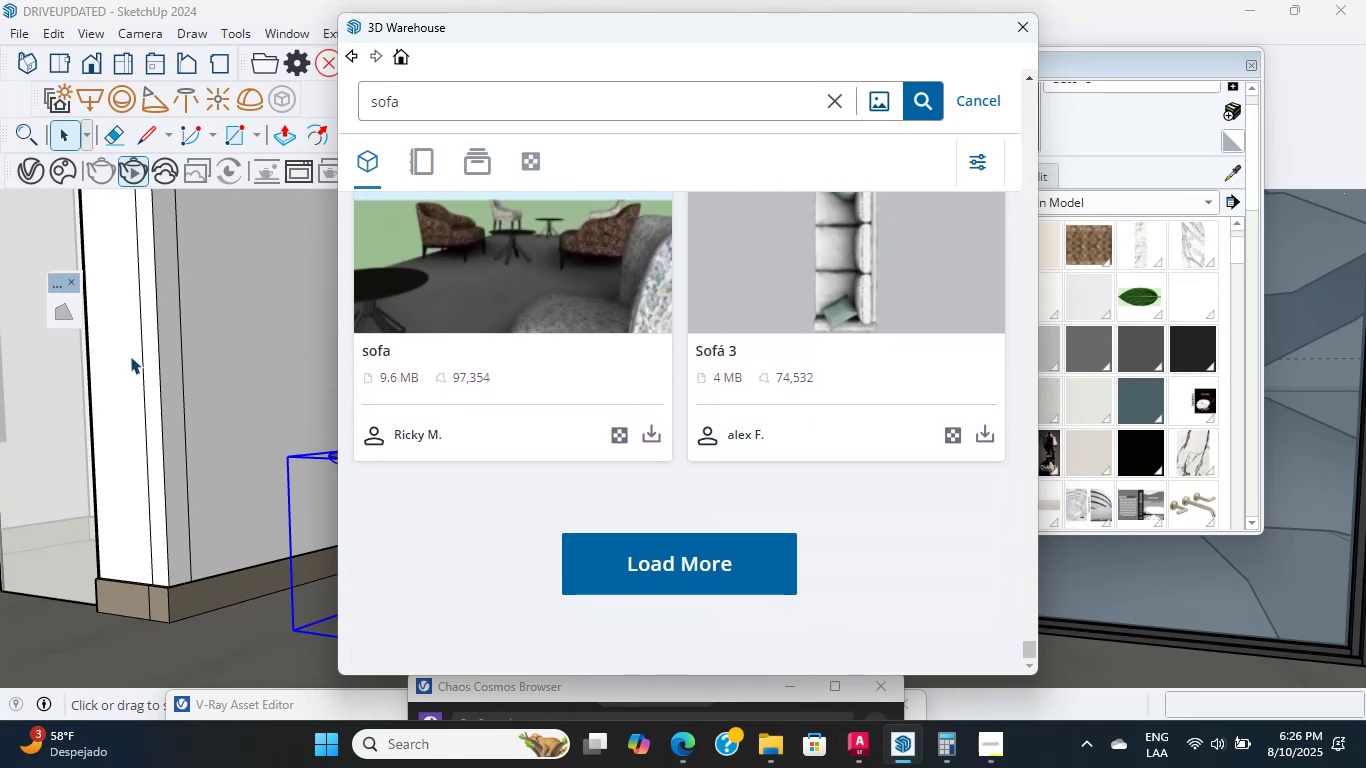 
left_click([657, 583])
 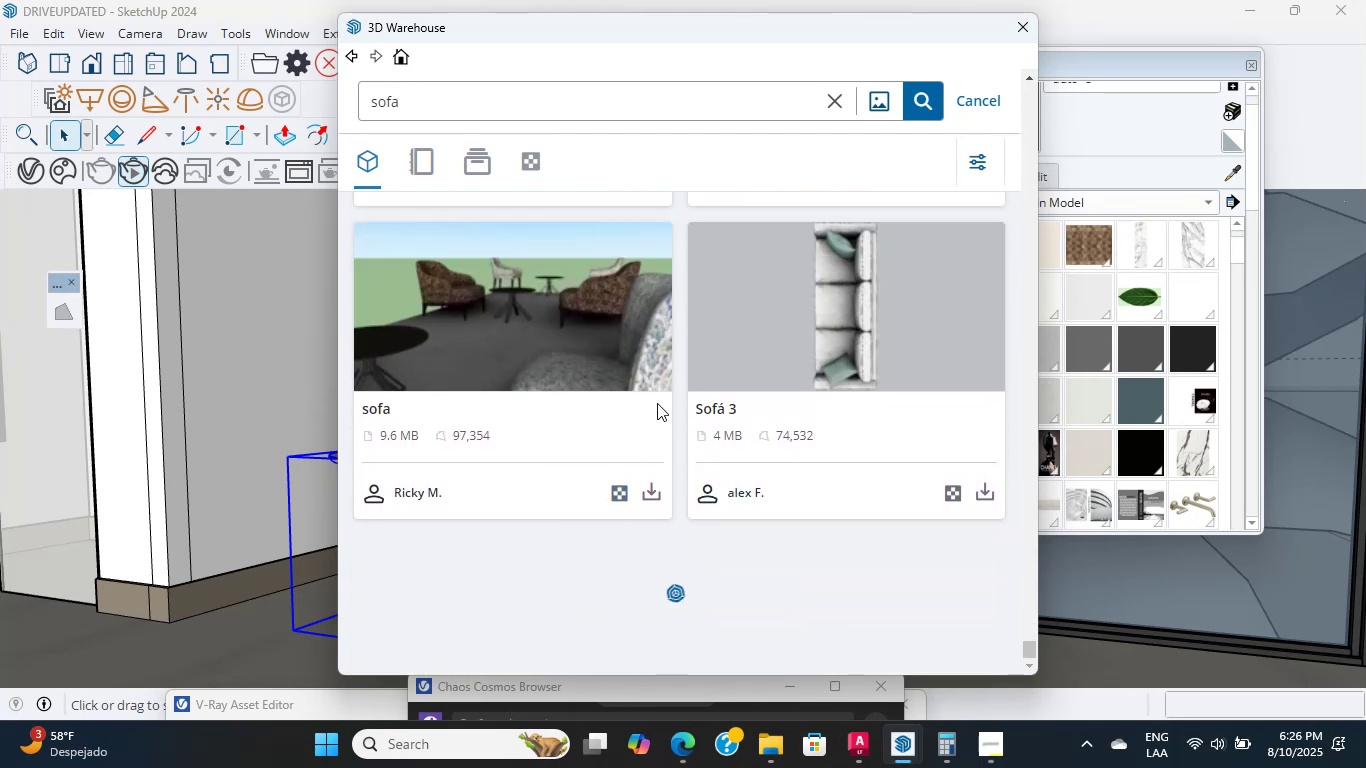 
scroll: coordinate [684, 452], scroll_direction: down, amount: 19.0
 